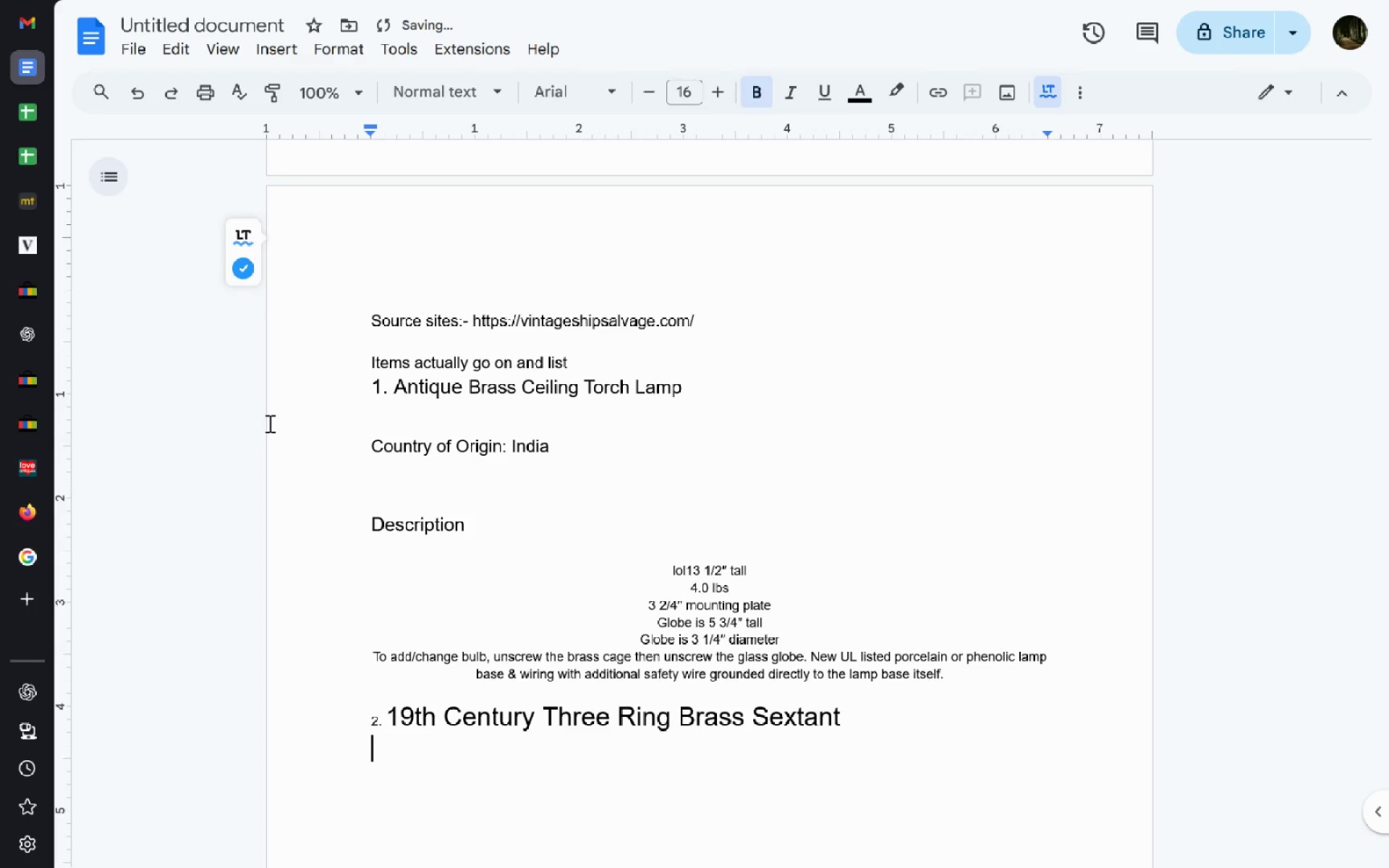 
key(Control+B)
 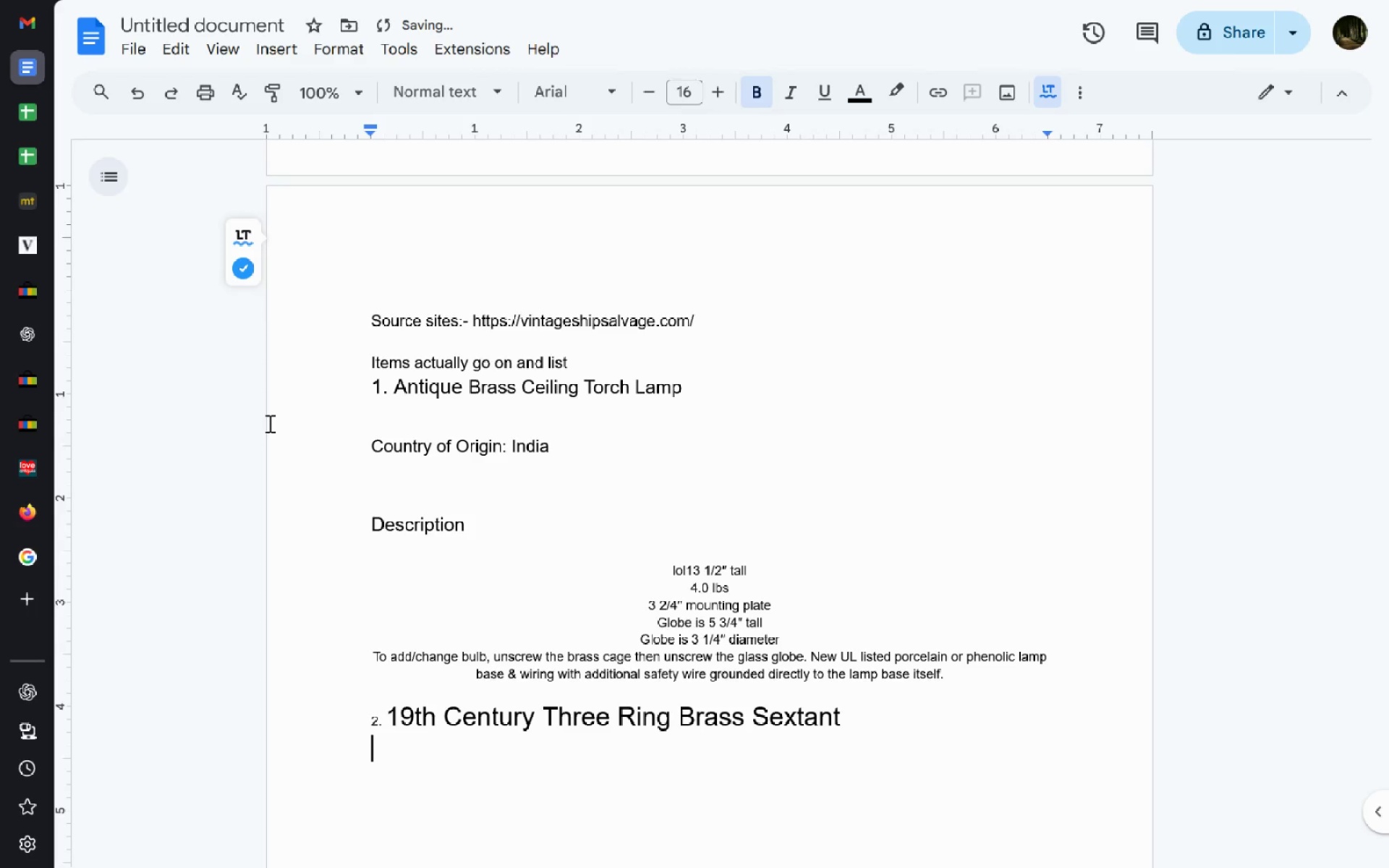 
type(Collec)
 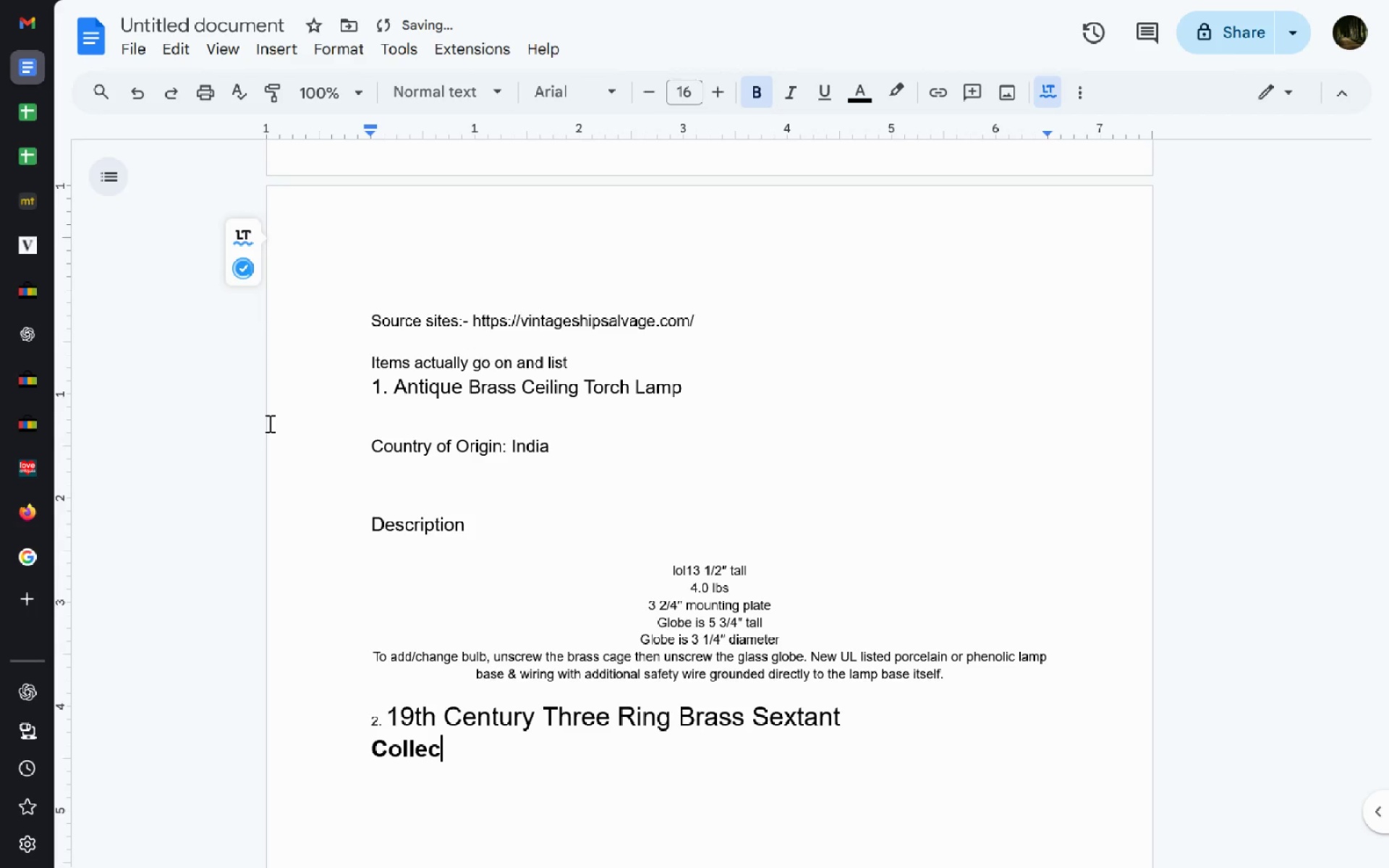 
key(Control+Backspace)
 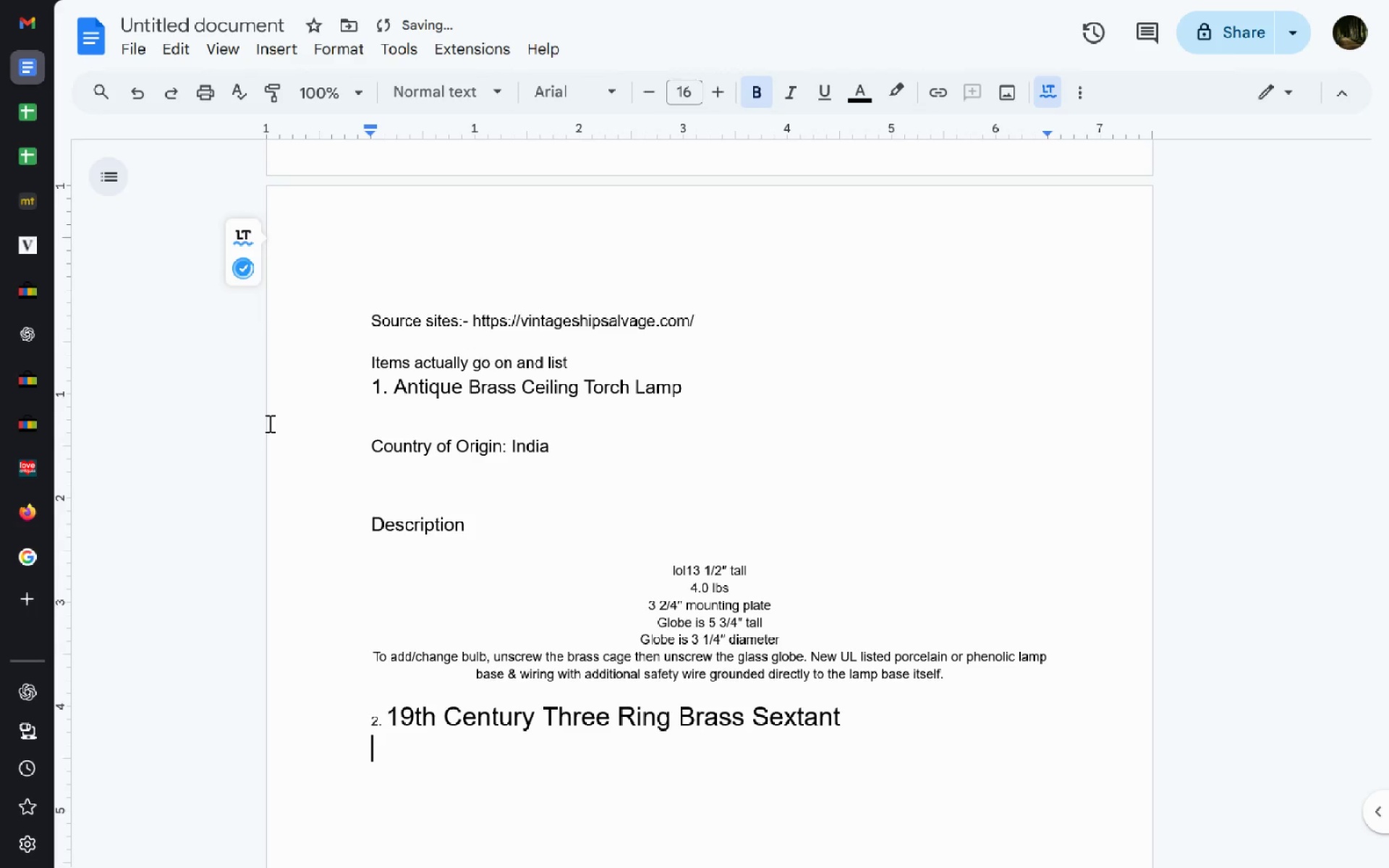 
key(Control+B)
 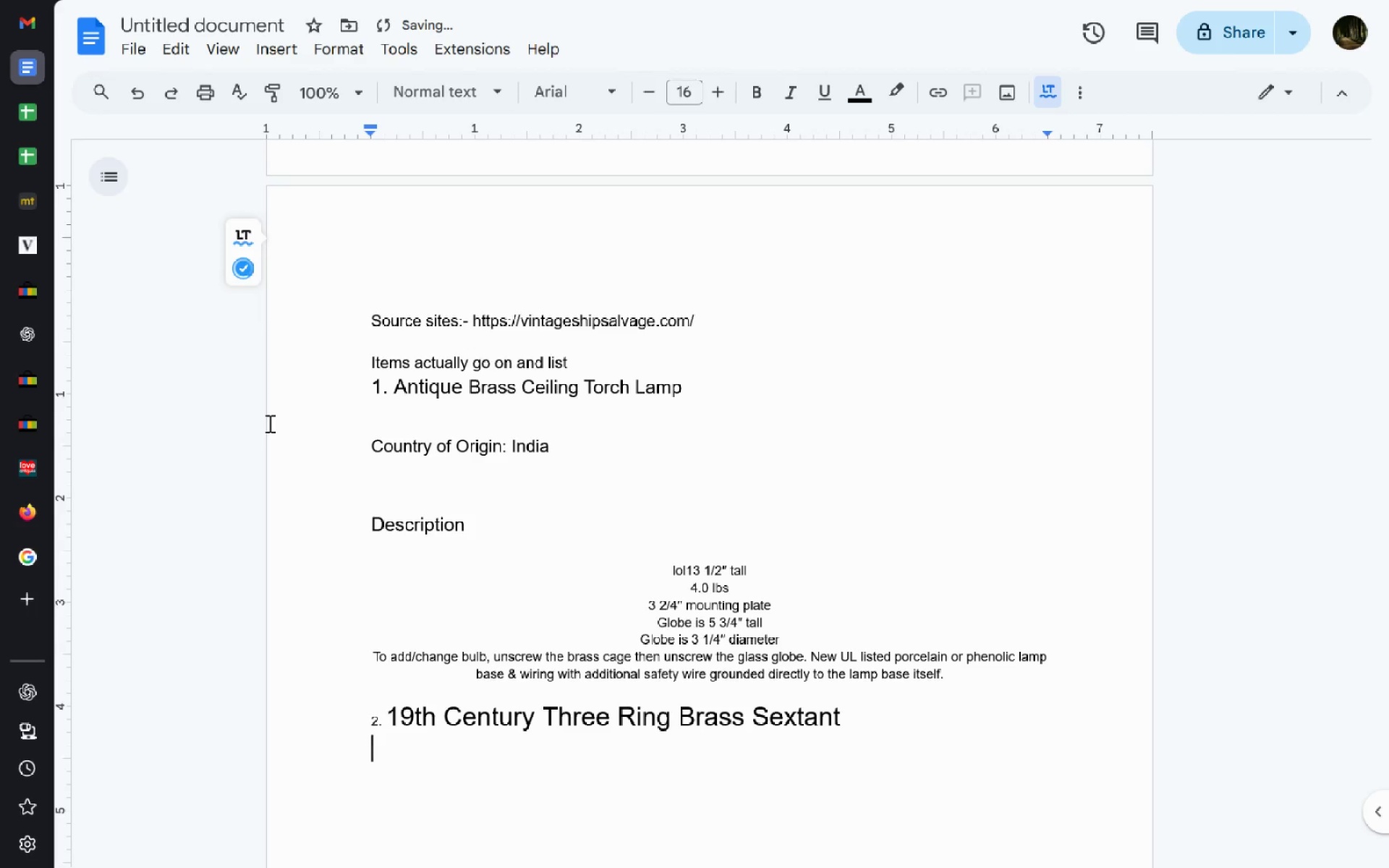 
type(coll)
 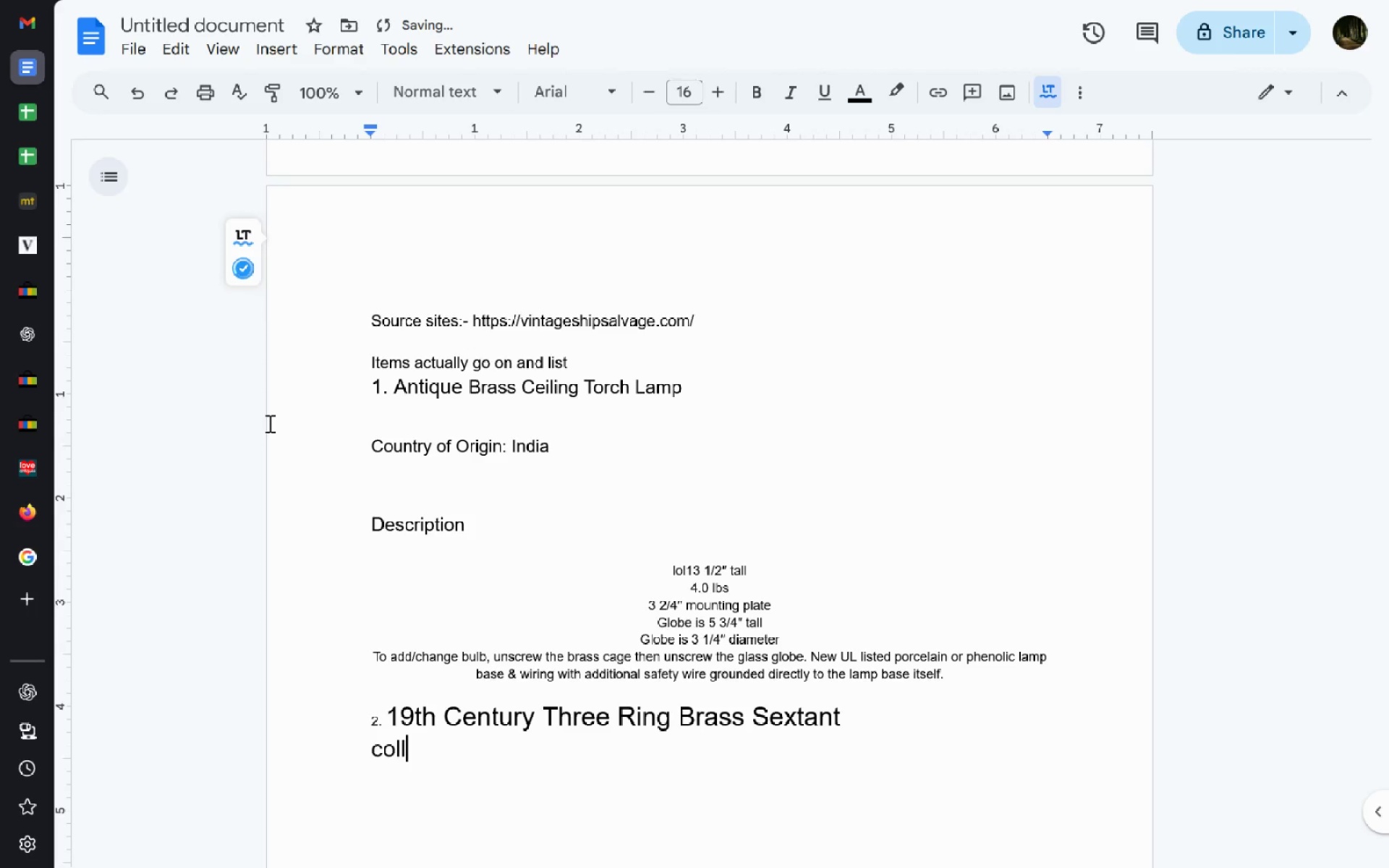 
key(Control+Backspace)
 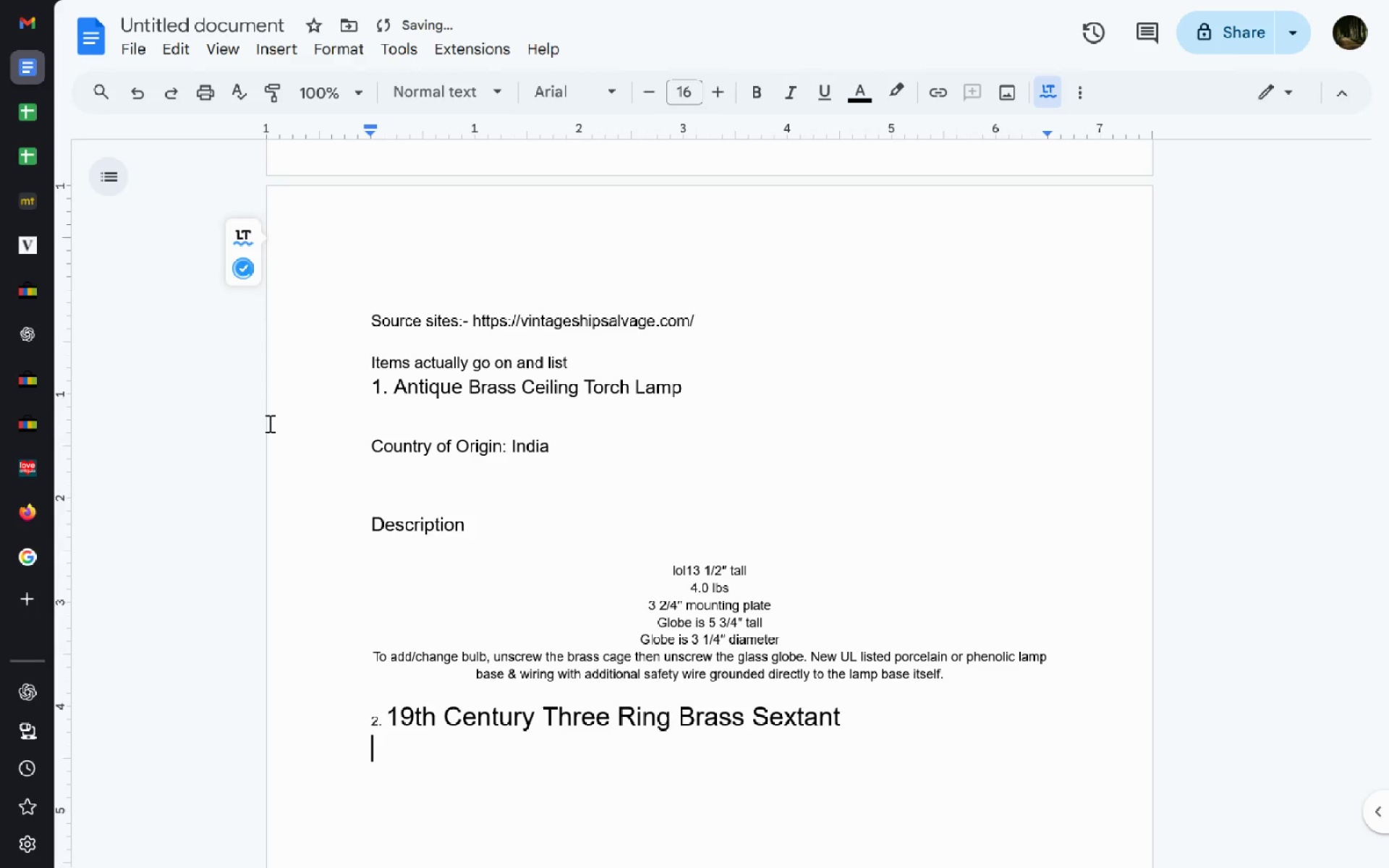 
key(Control+Shift+Comma)
 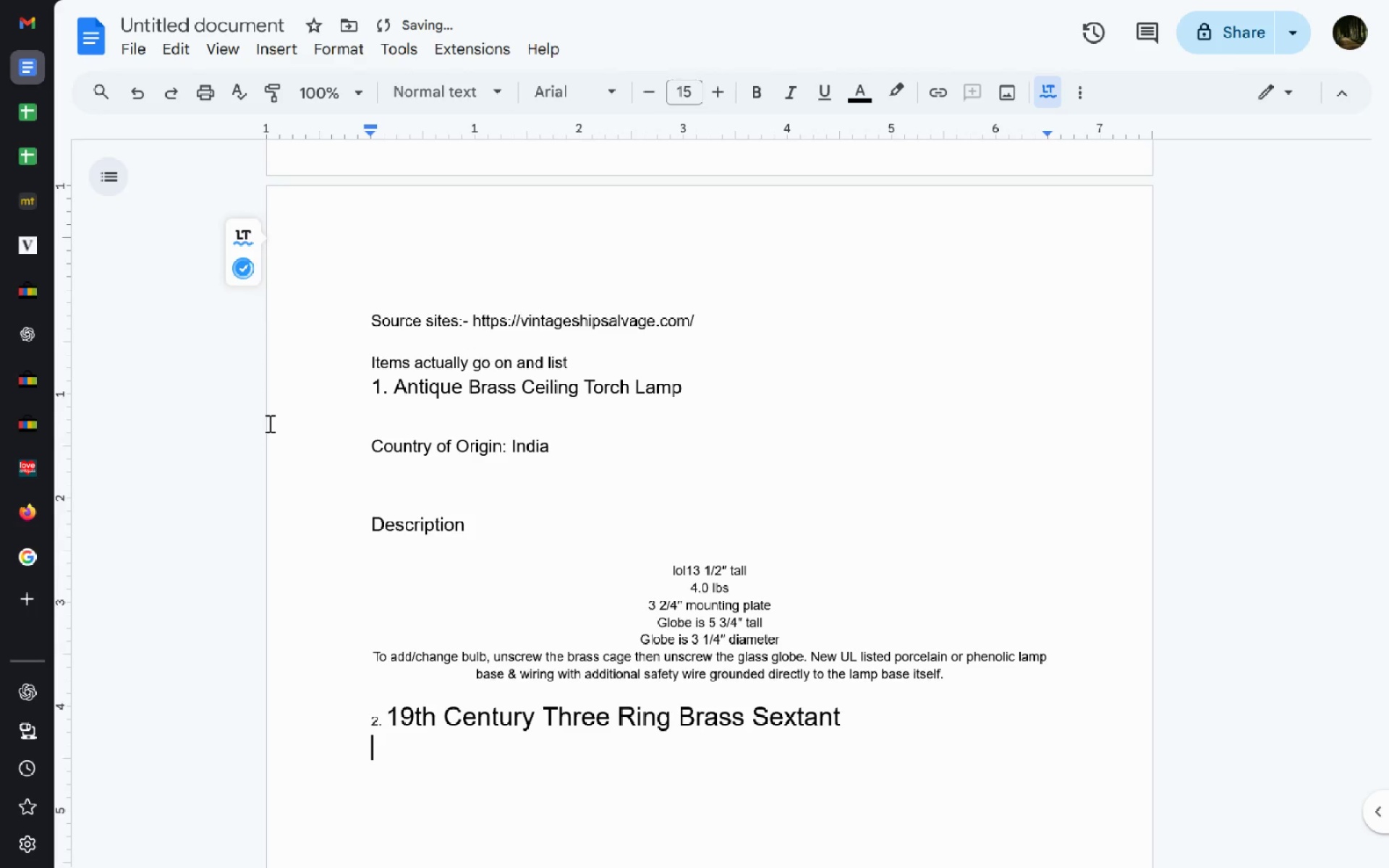 
key(Control+Shift+Comma)
 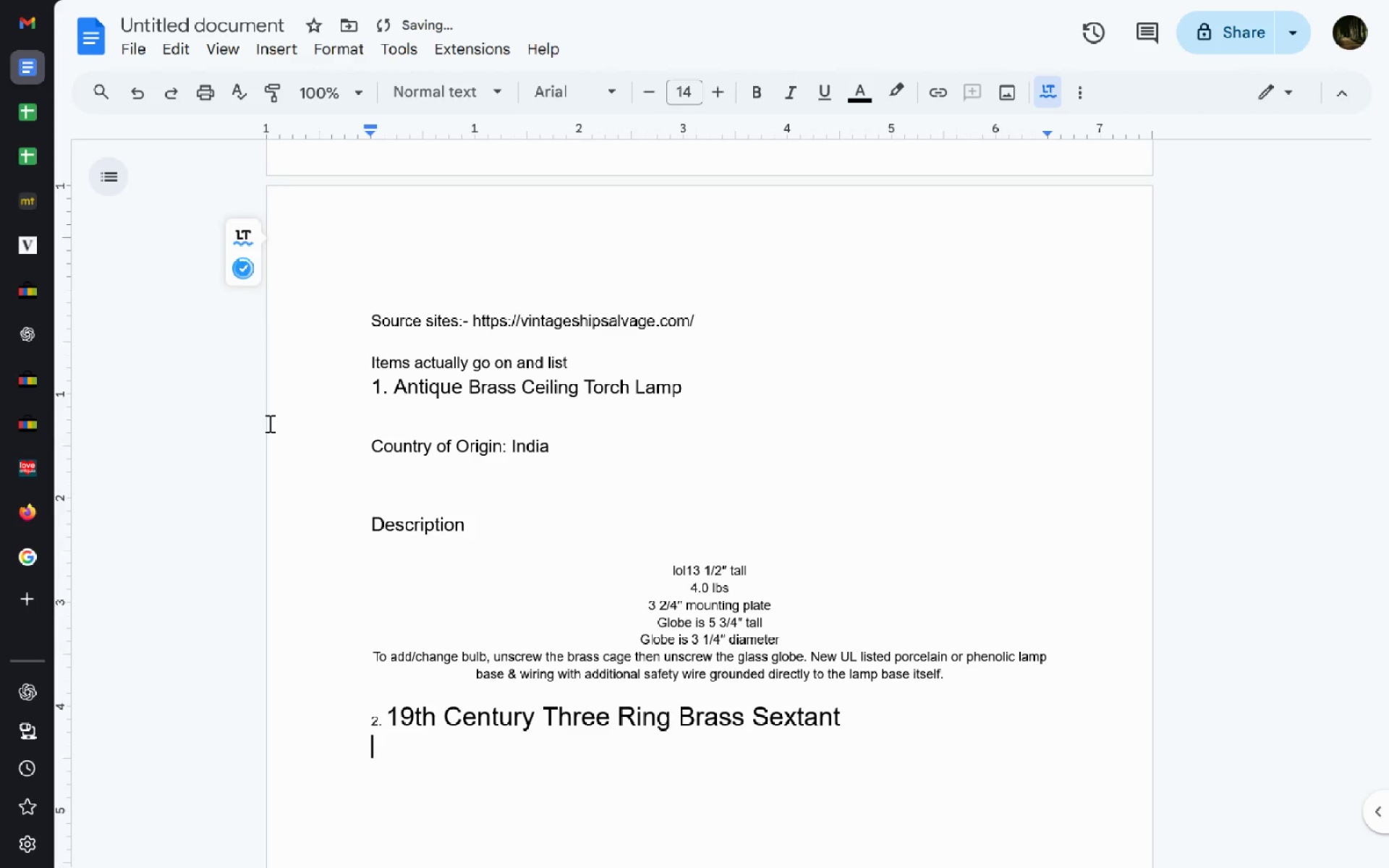 
key(Control+Shift+Comma)
 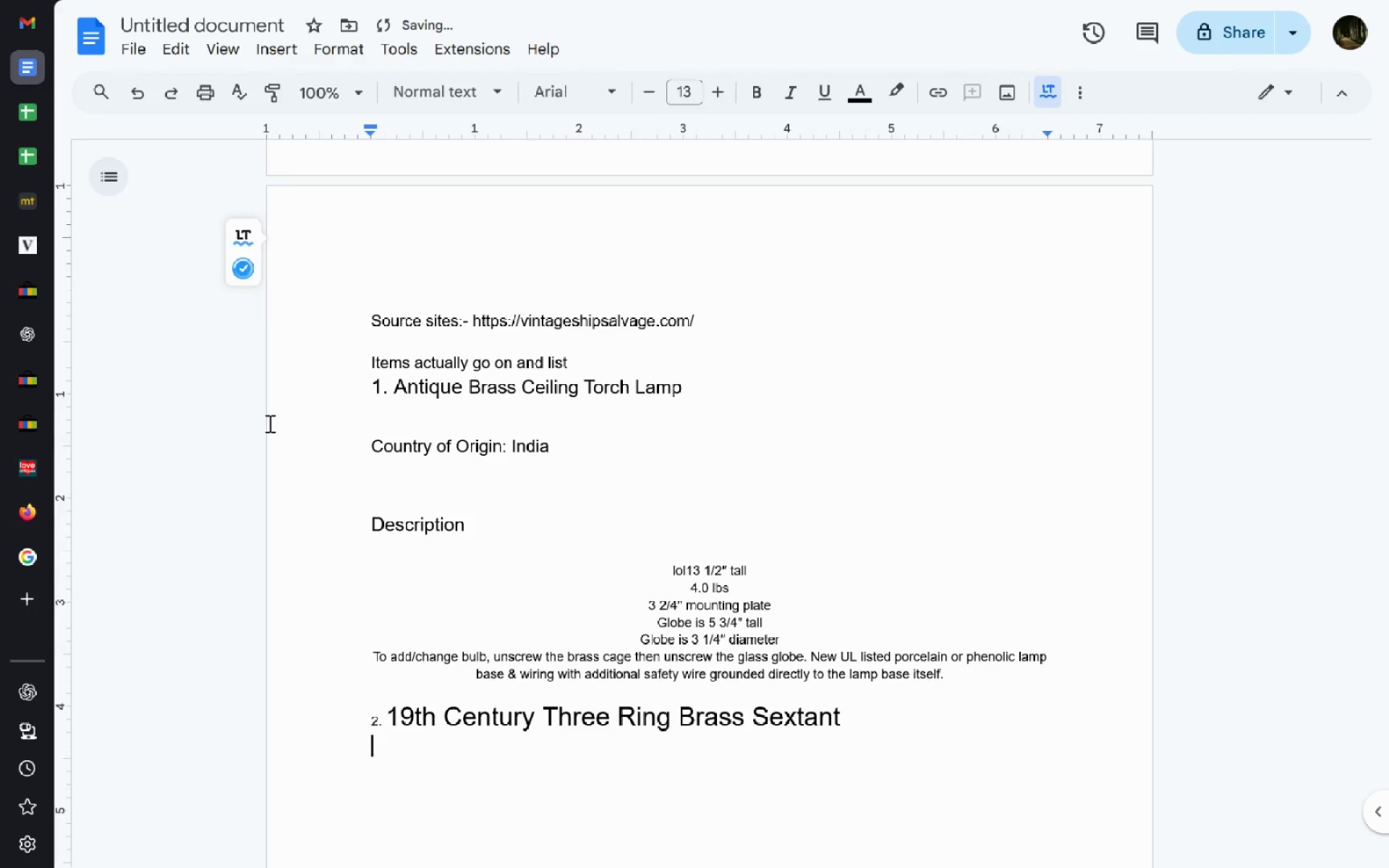 
key(Control+Shift+Comma)
 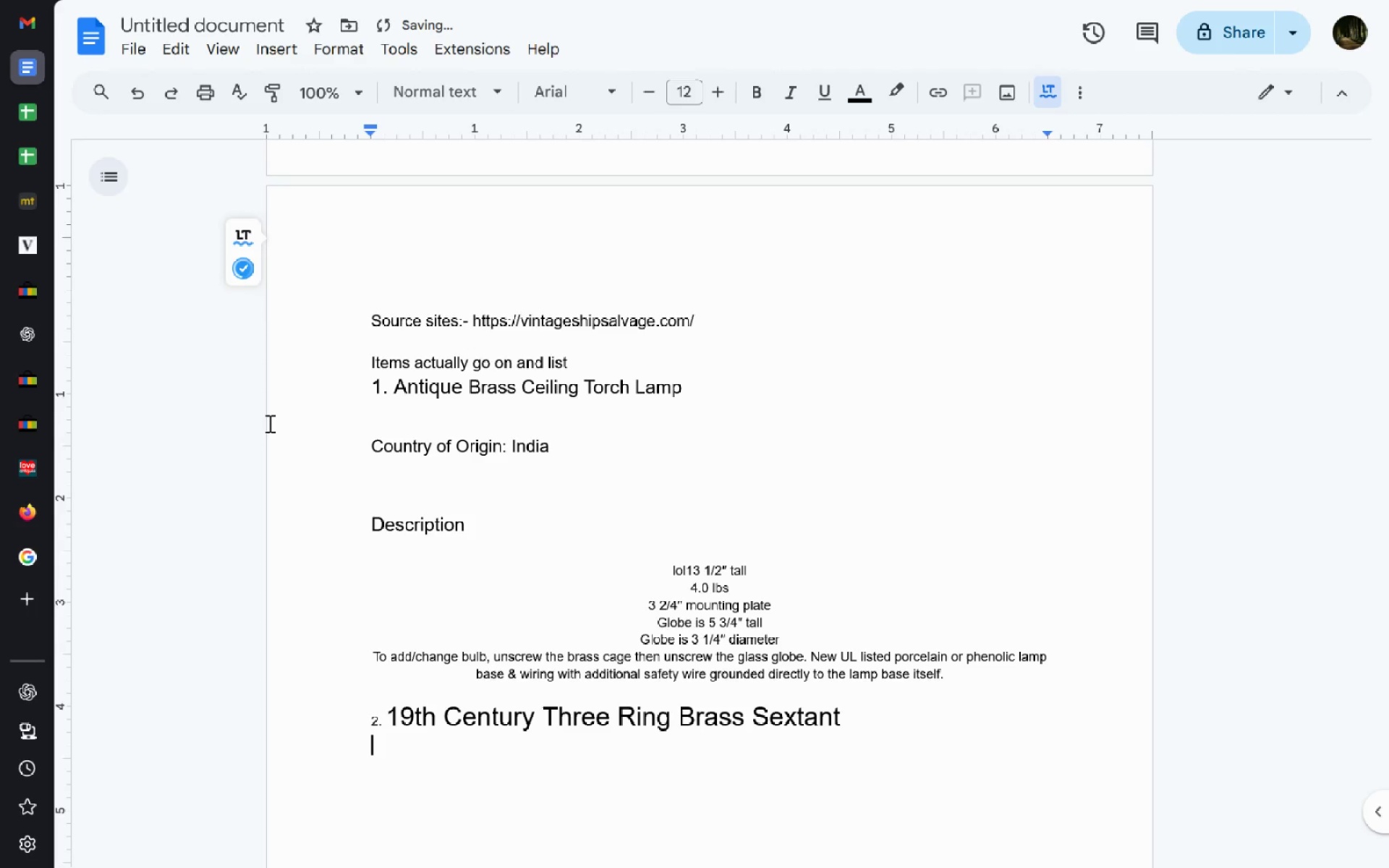 
key(Control+Shift+Comma)
 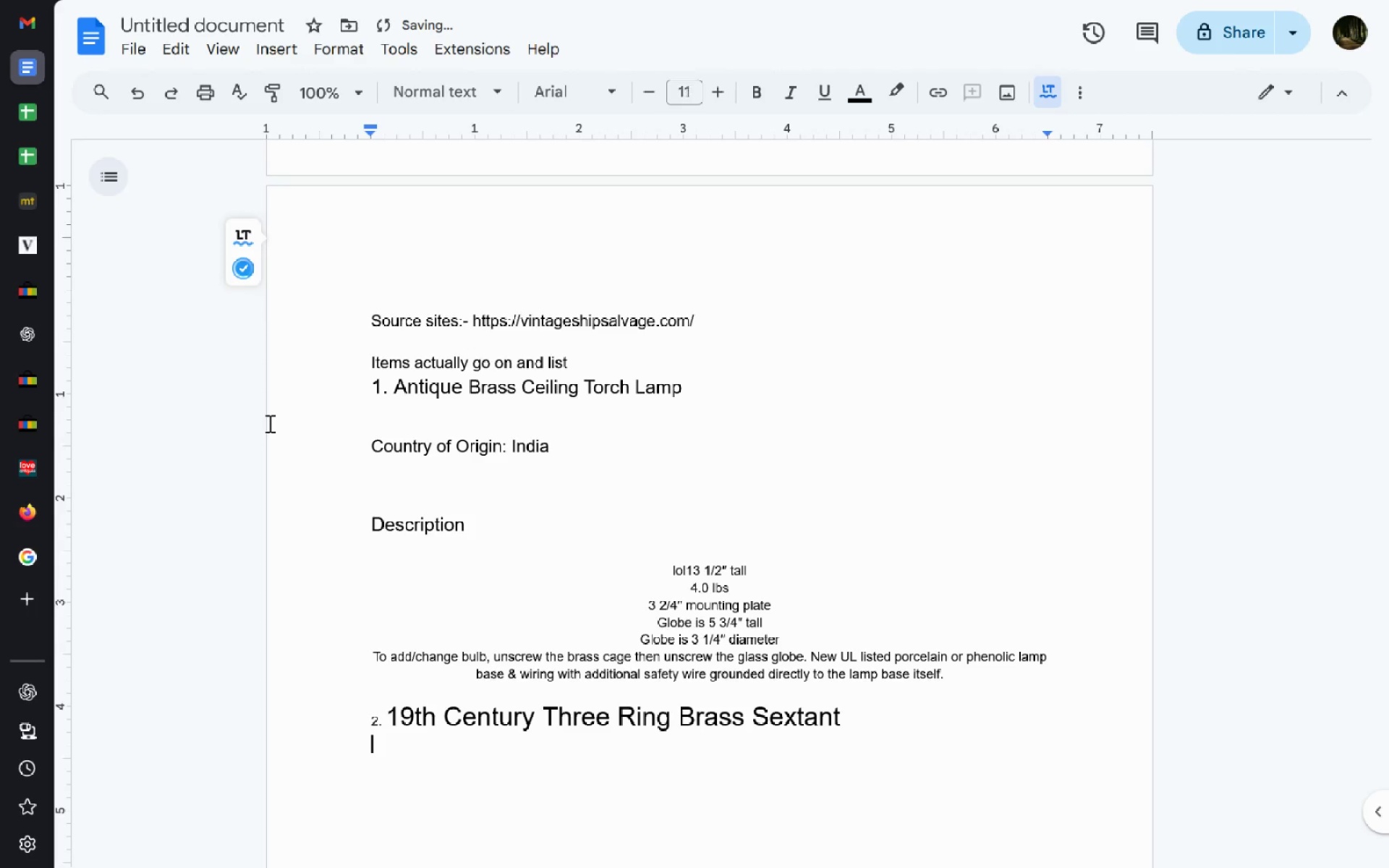 
key(Control+Shift+Comma)
 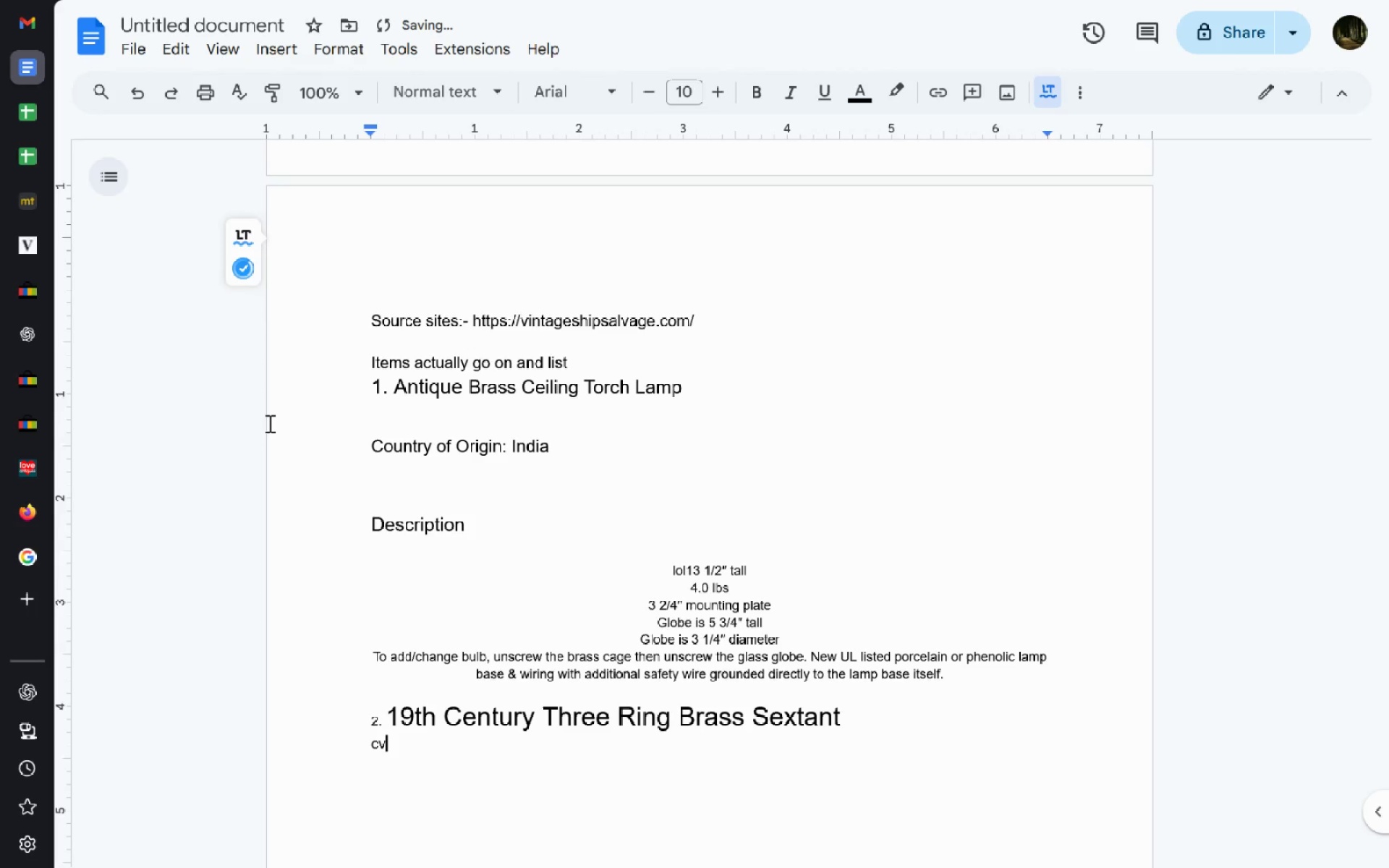 
type(cvol)
 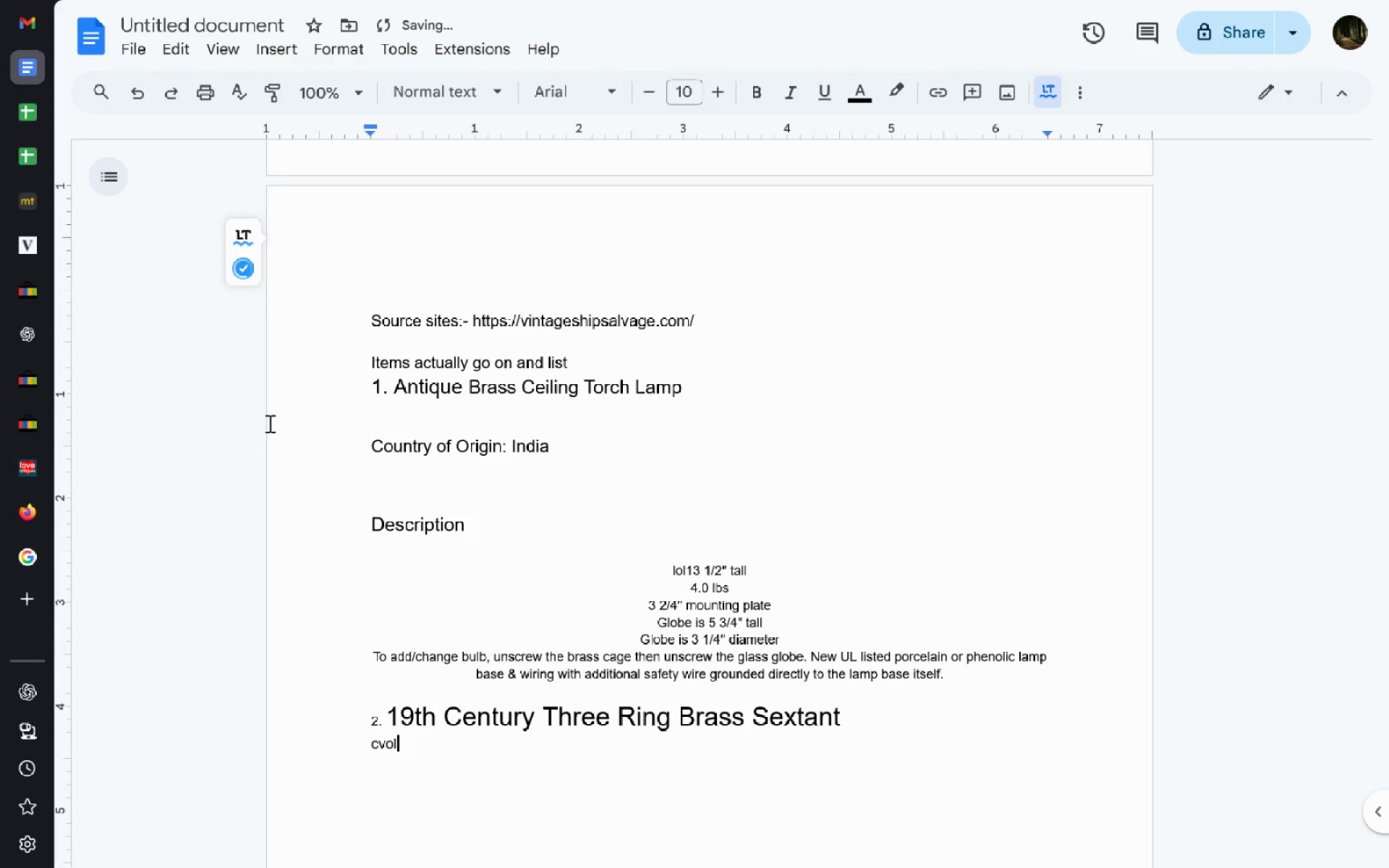 
key(Control+ControlLeft)
 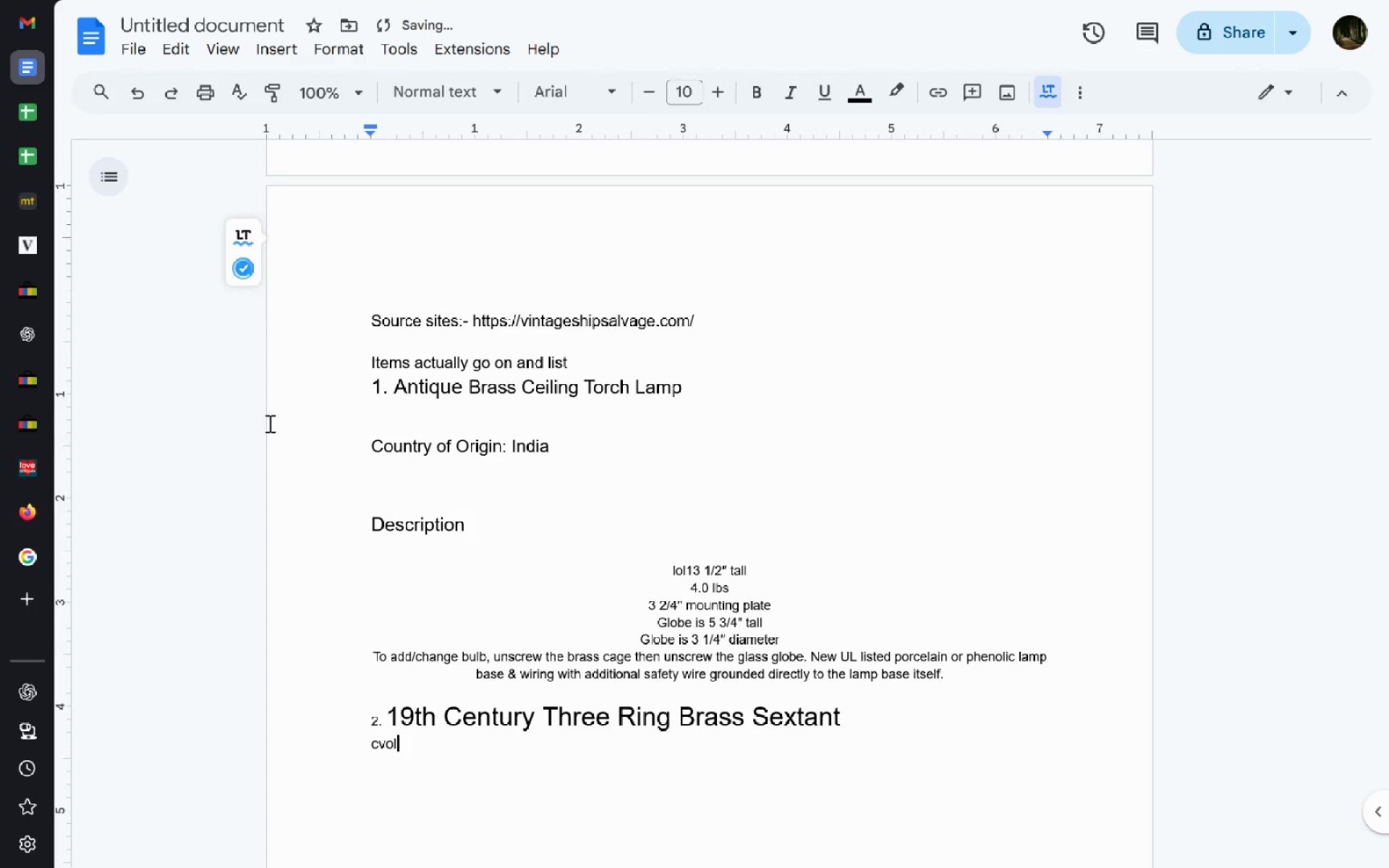 
key(Control+Backspace)
 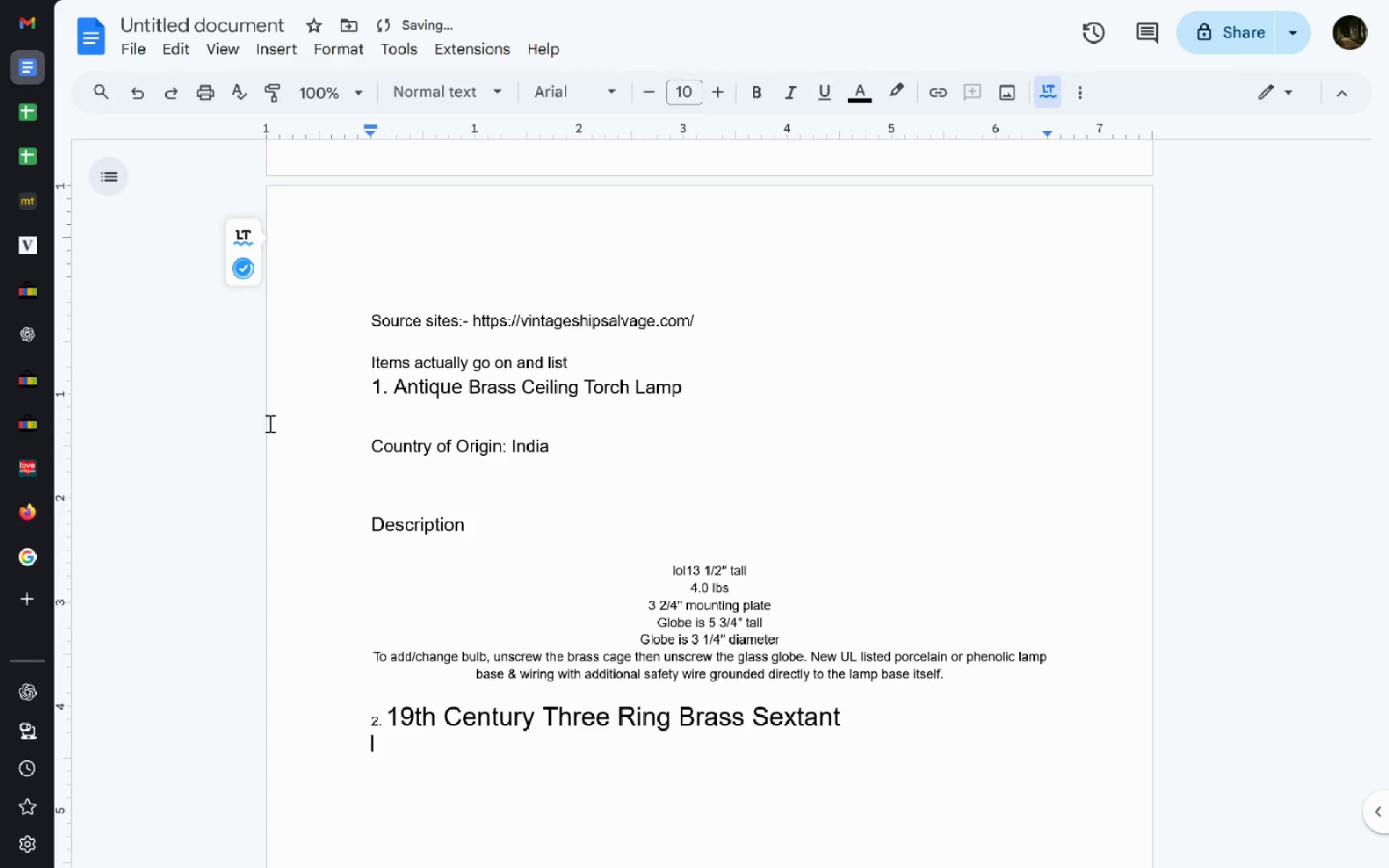 
type(Collecor)
key(Backspace)
key(Backspace)
type(tors Provenance: )
 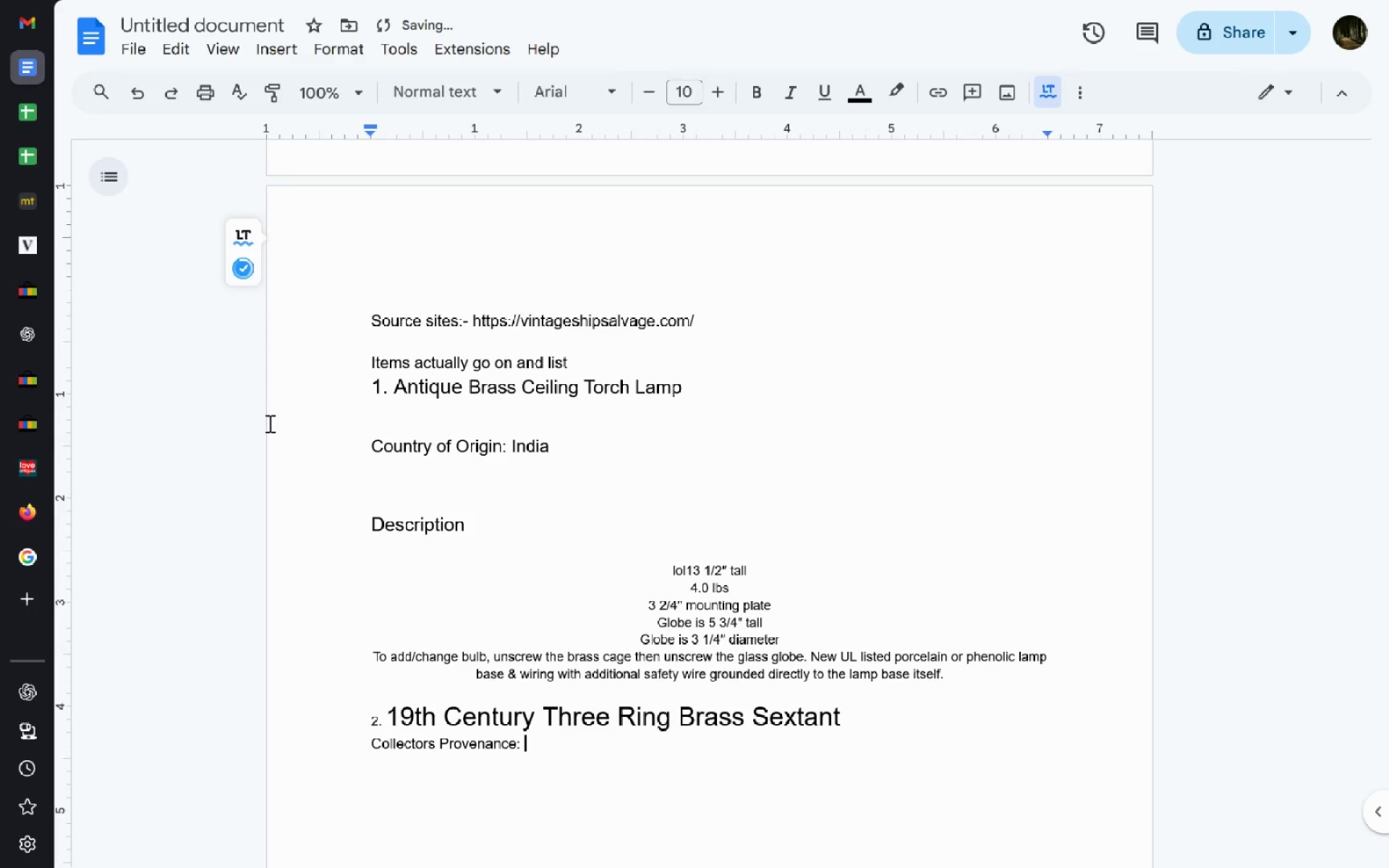 
key(Control+V)
 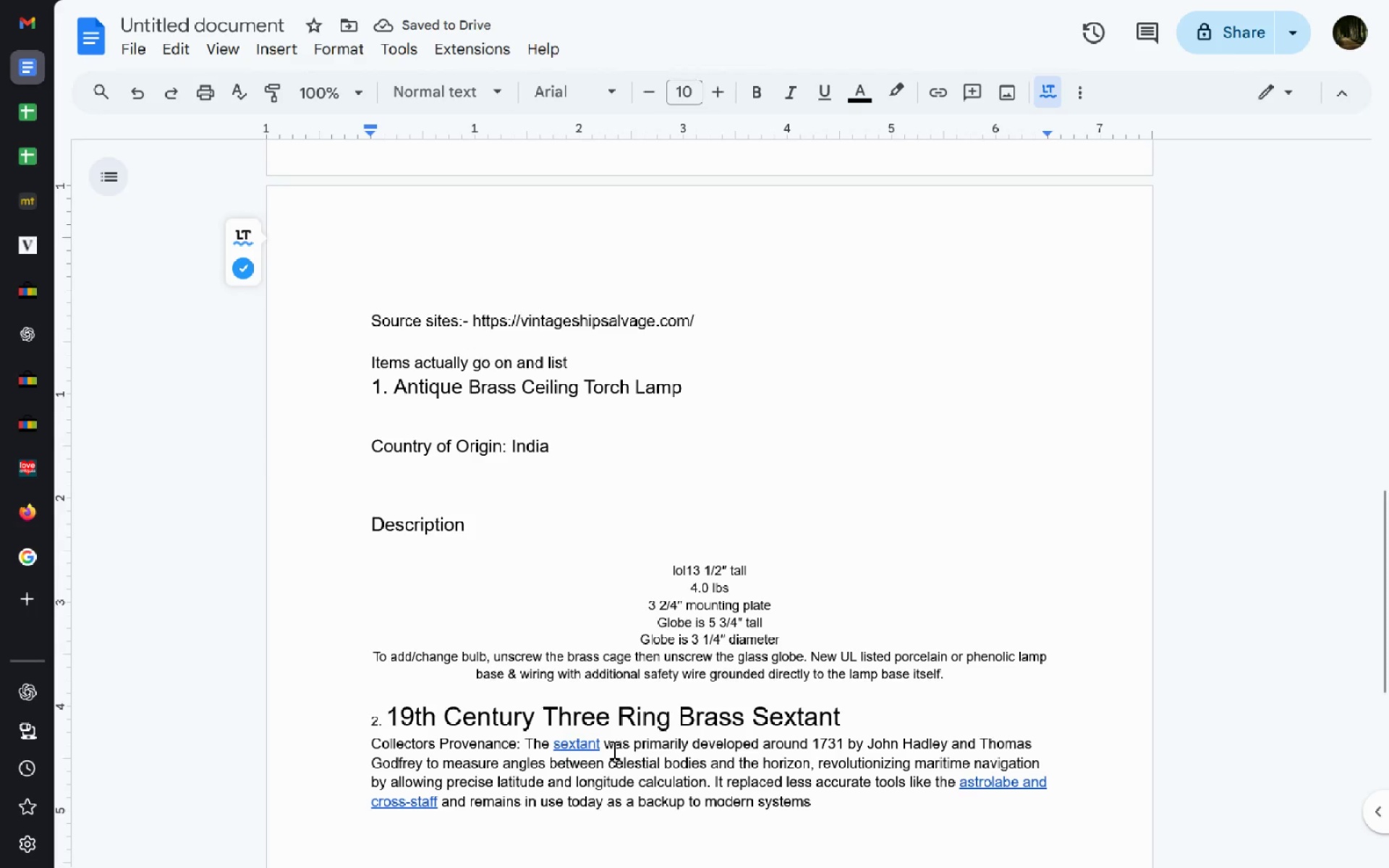 
left_click_drag(start_coordinate=[598, 745], to_coordinate=[558, 741])
 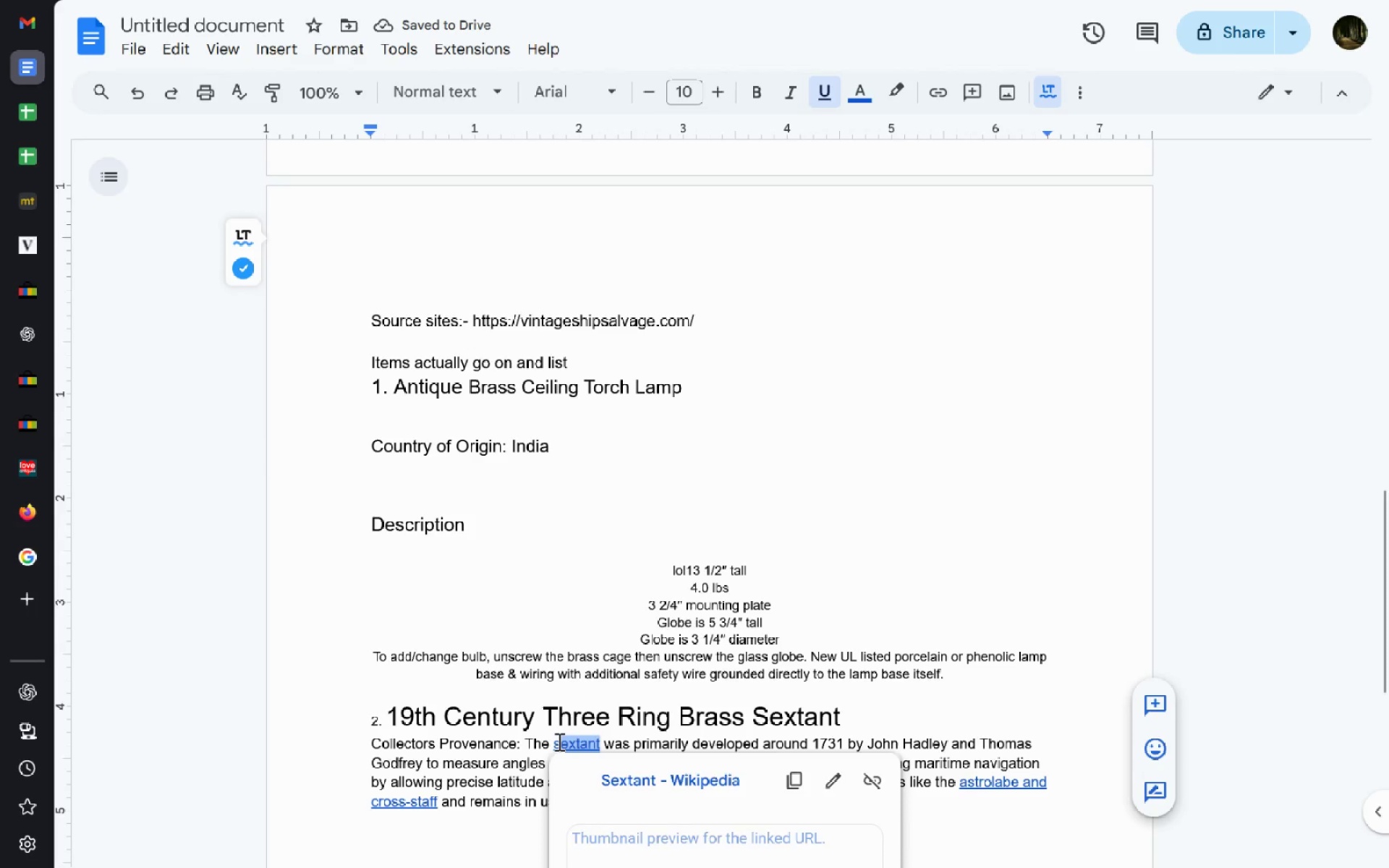 
key(Backspace)
key(Backspace)
type(sec)
key(Backspace)
type(d)
key(Backspace)
type(xa)
key(Backspace)
type(tan)
 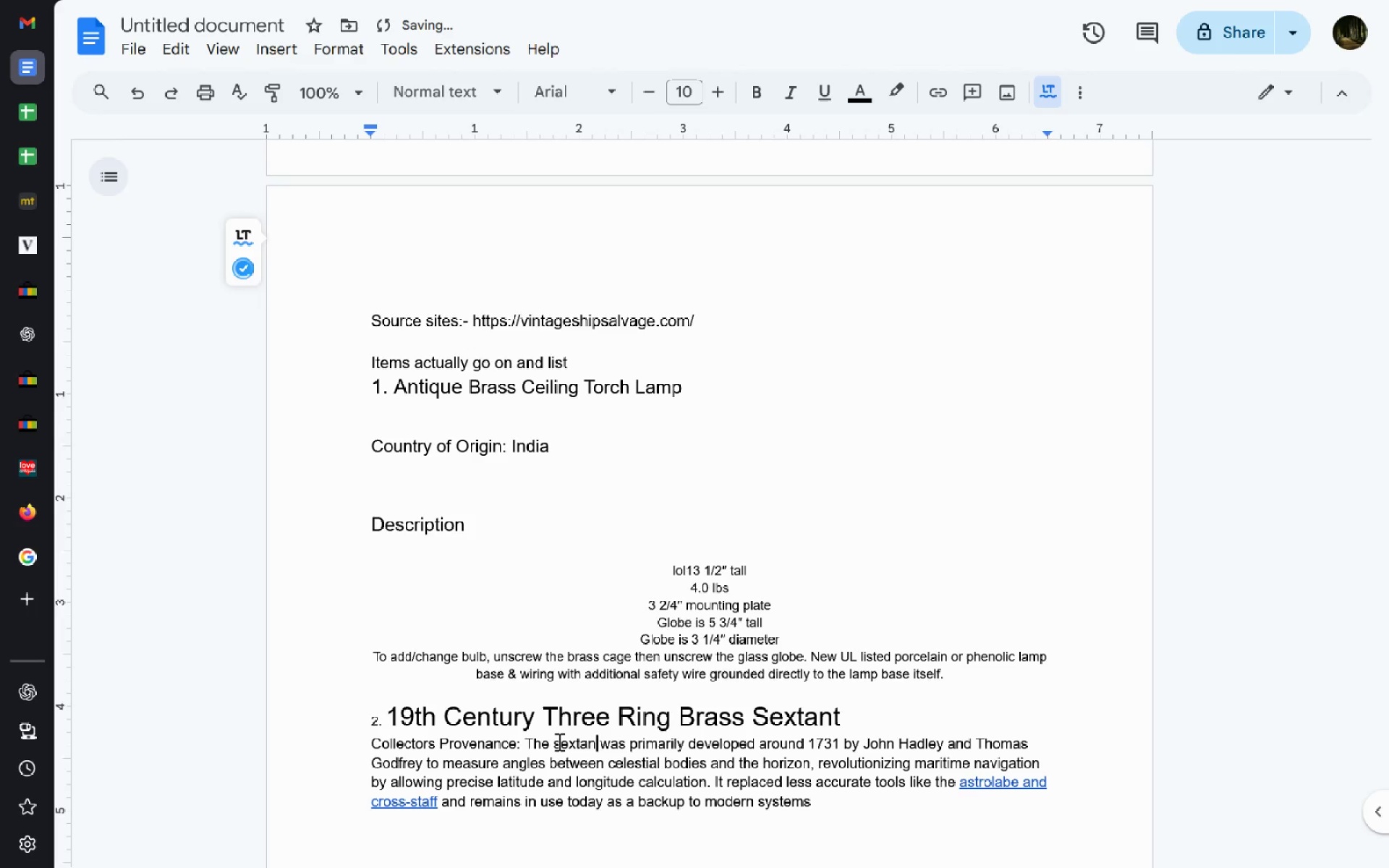 
hold_key(key=T, duration=9.58)
 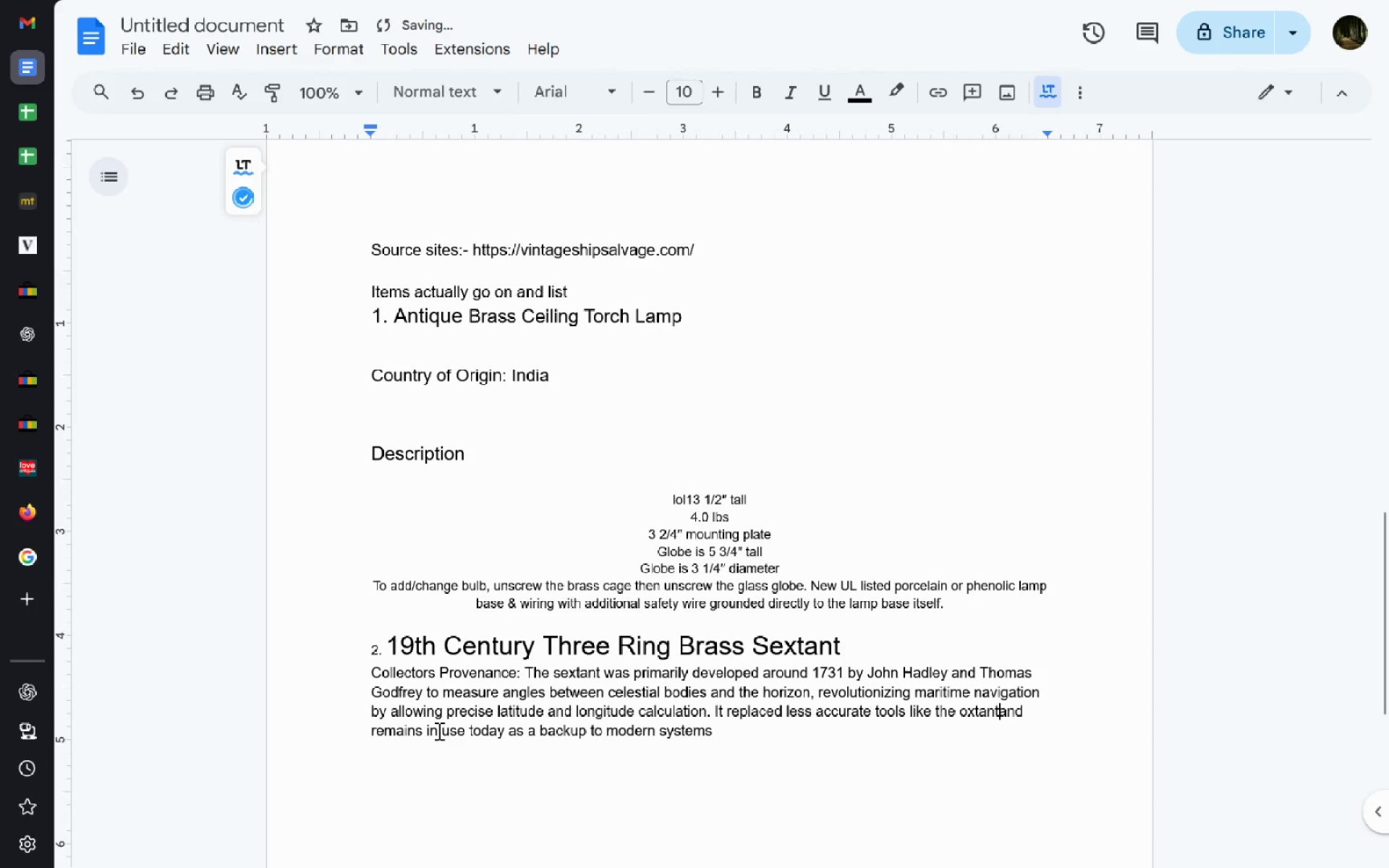 
key(ArrowDown)
 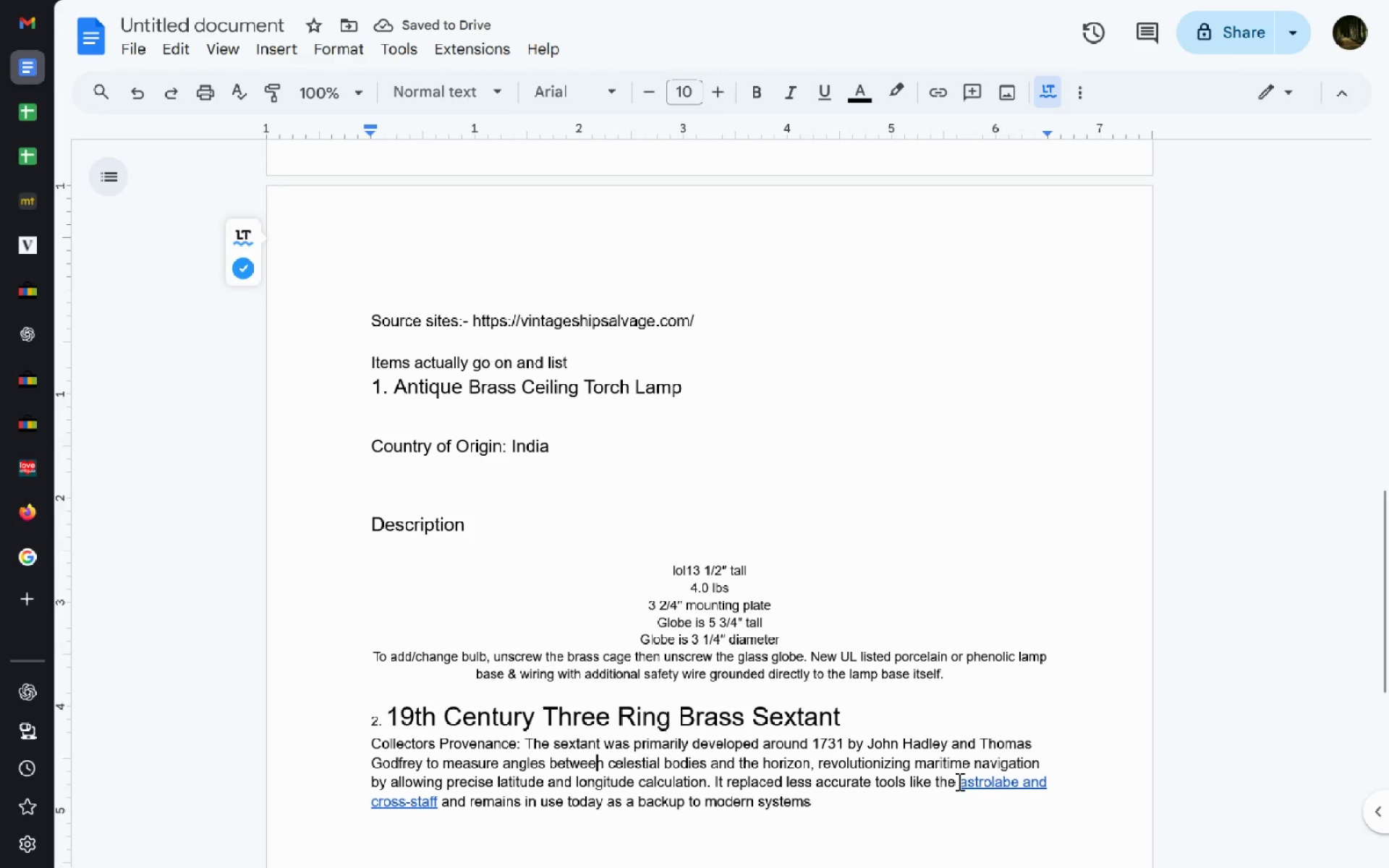 
left_click_drag(start_coordinate=[963, 785], to_coordinate=[438, 731])
 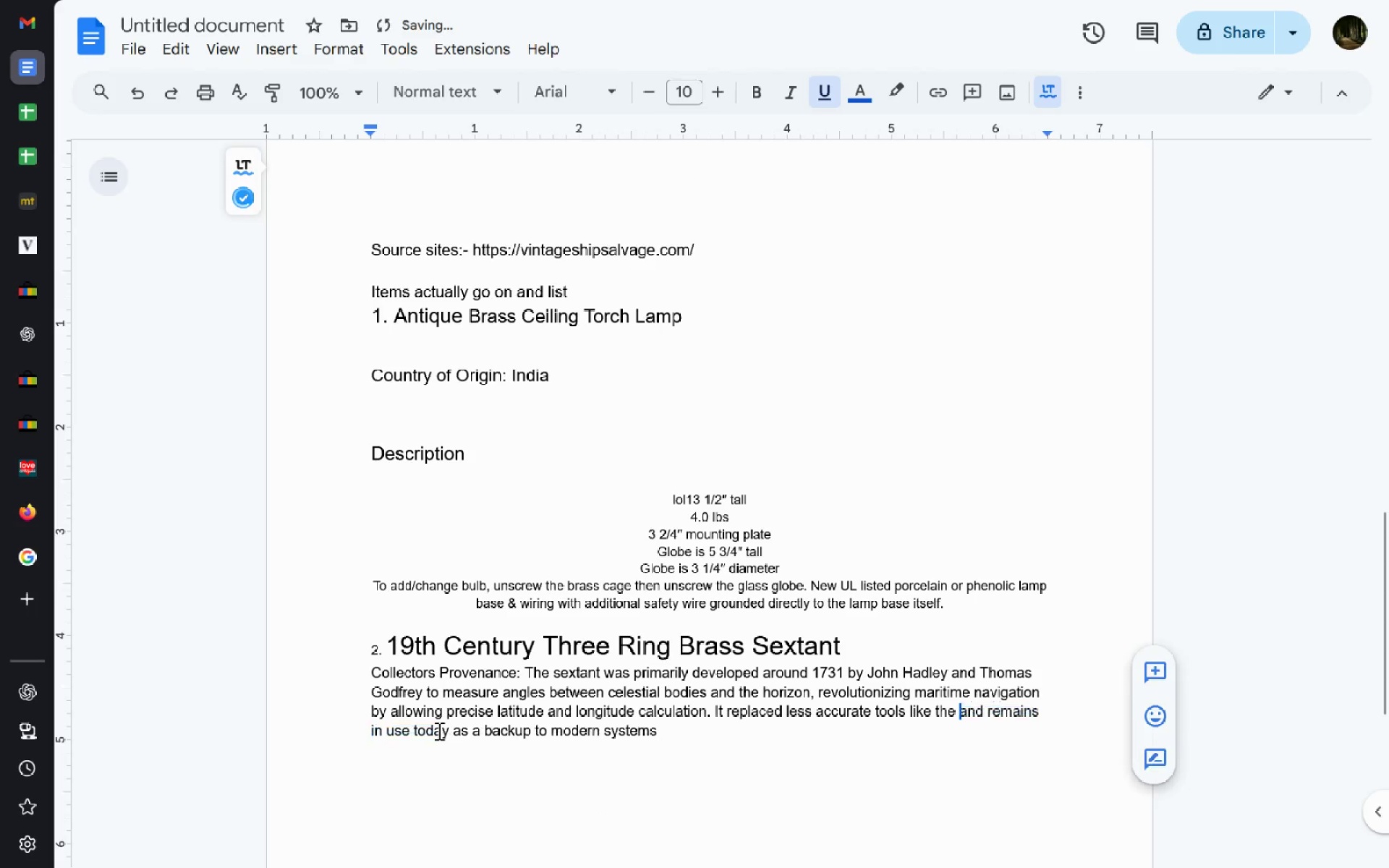 
key(Backspace)
type(oxant )
 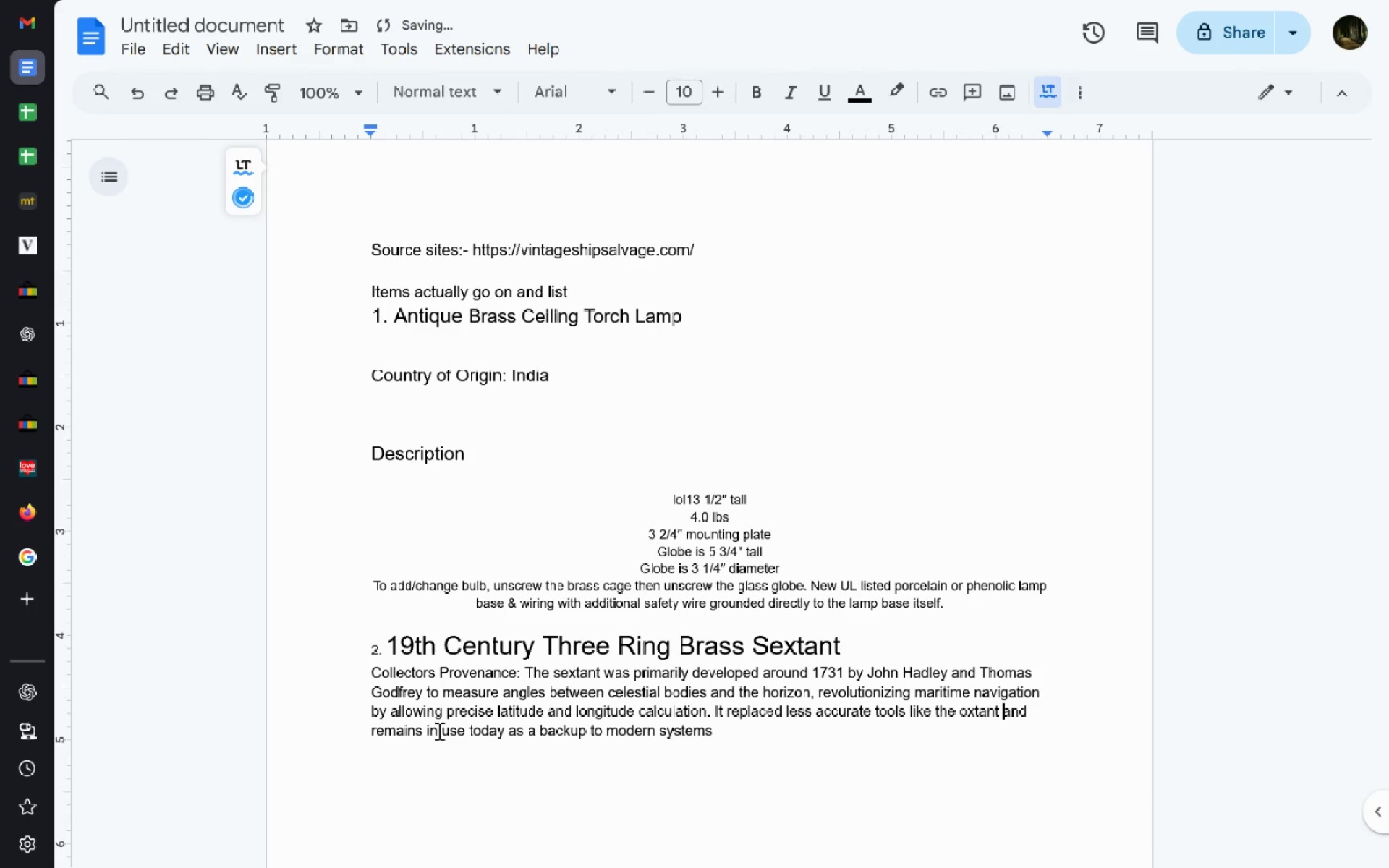 
key(Control+Delete)
 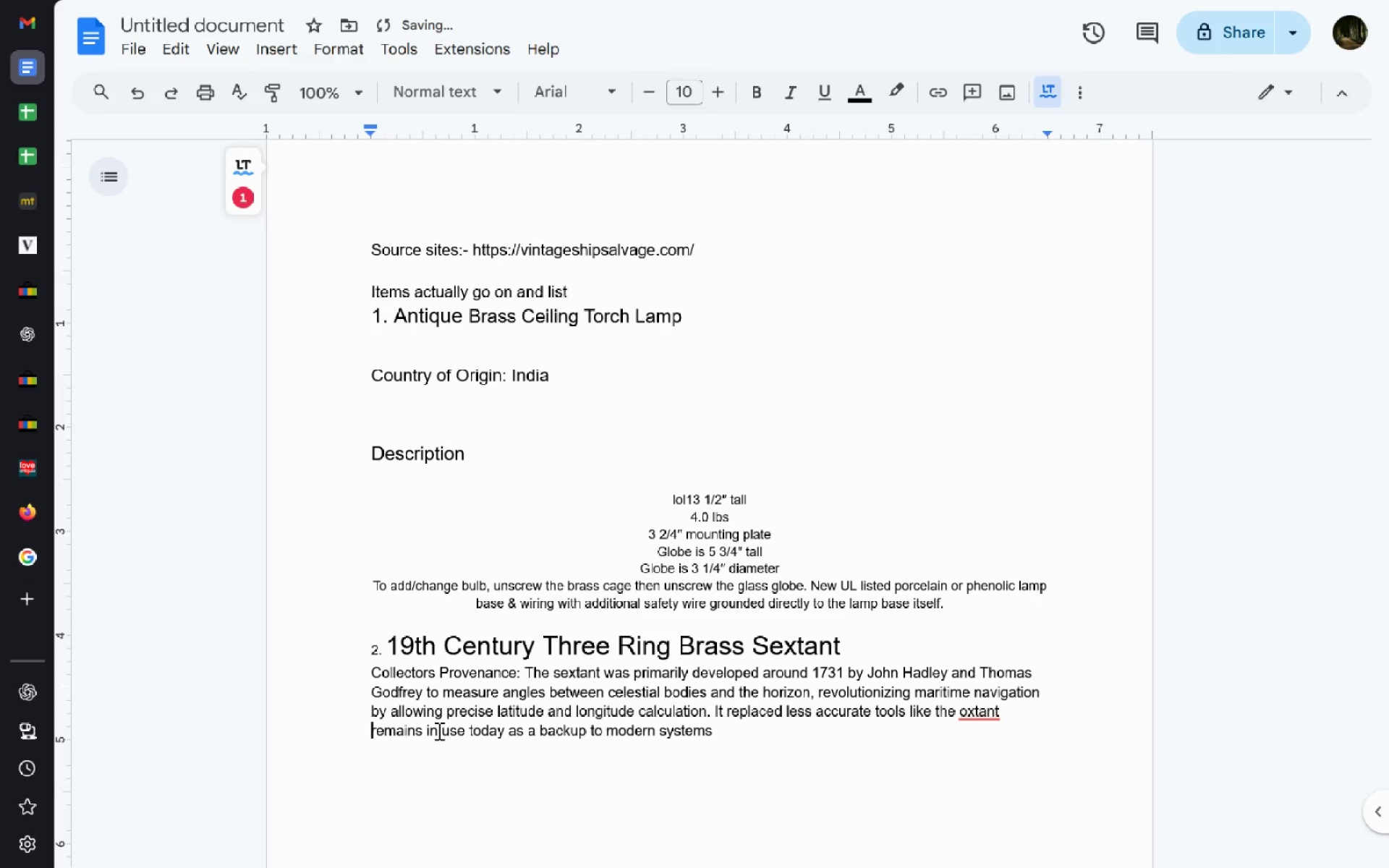 
type(and )
 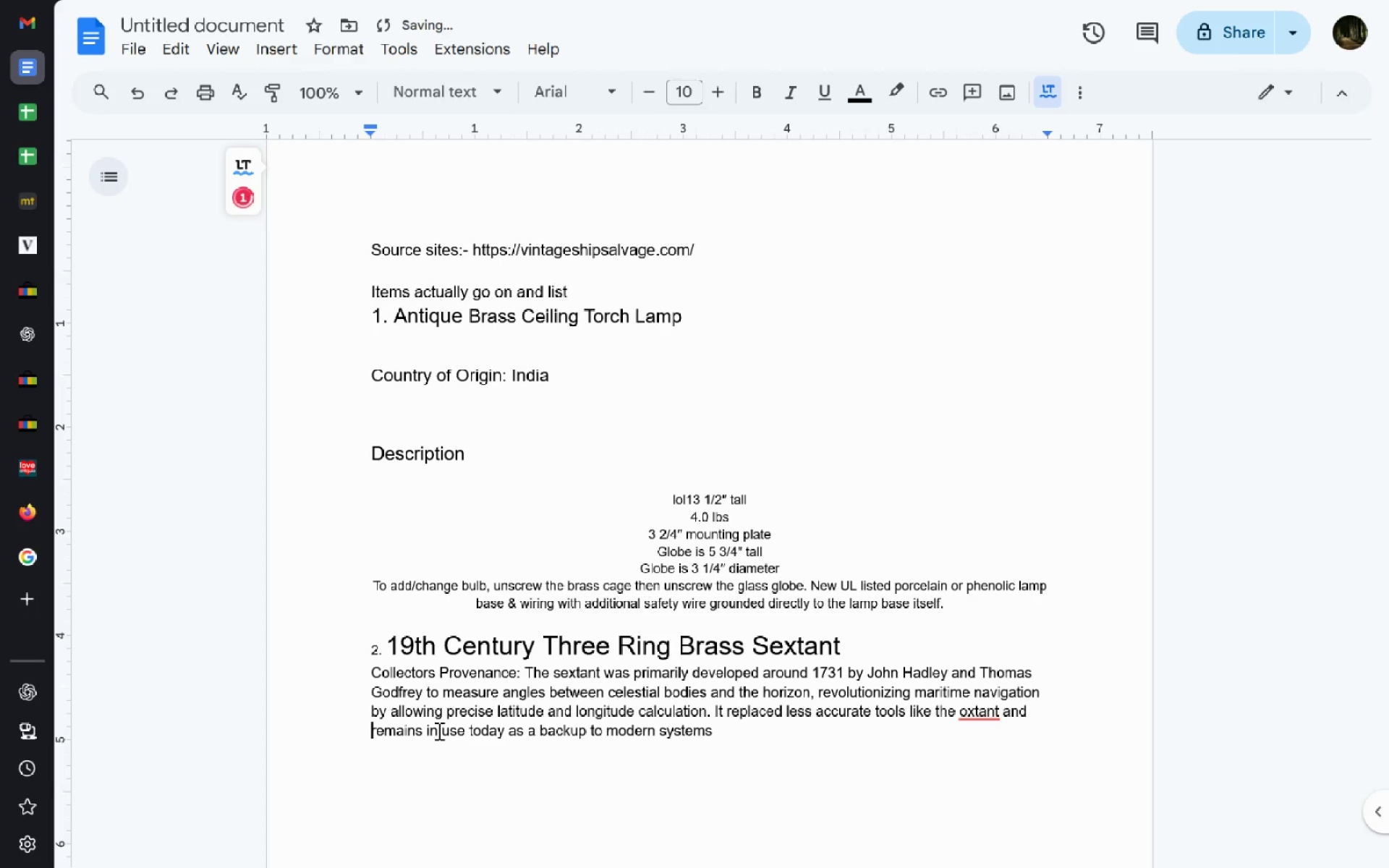 
key(Control+ArrowRight)
 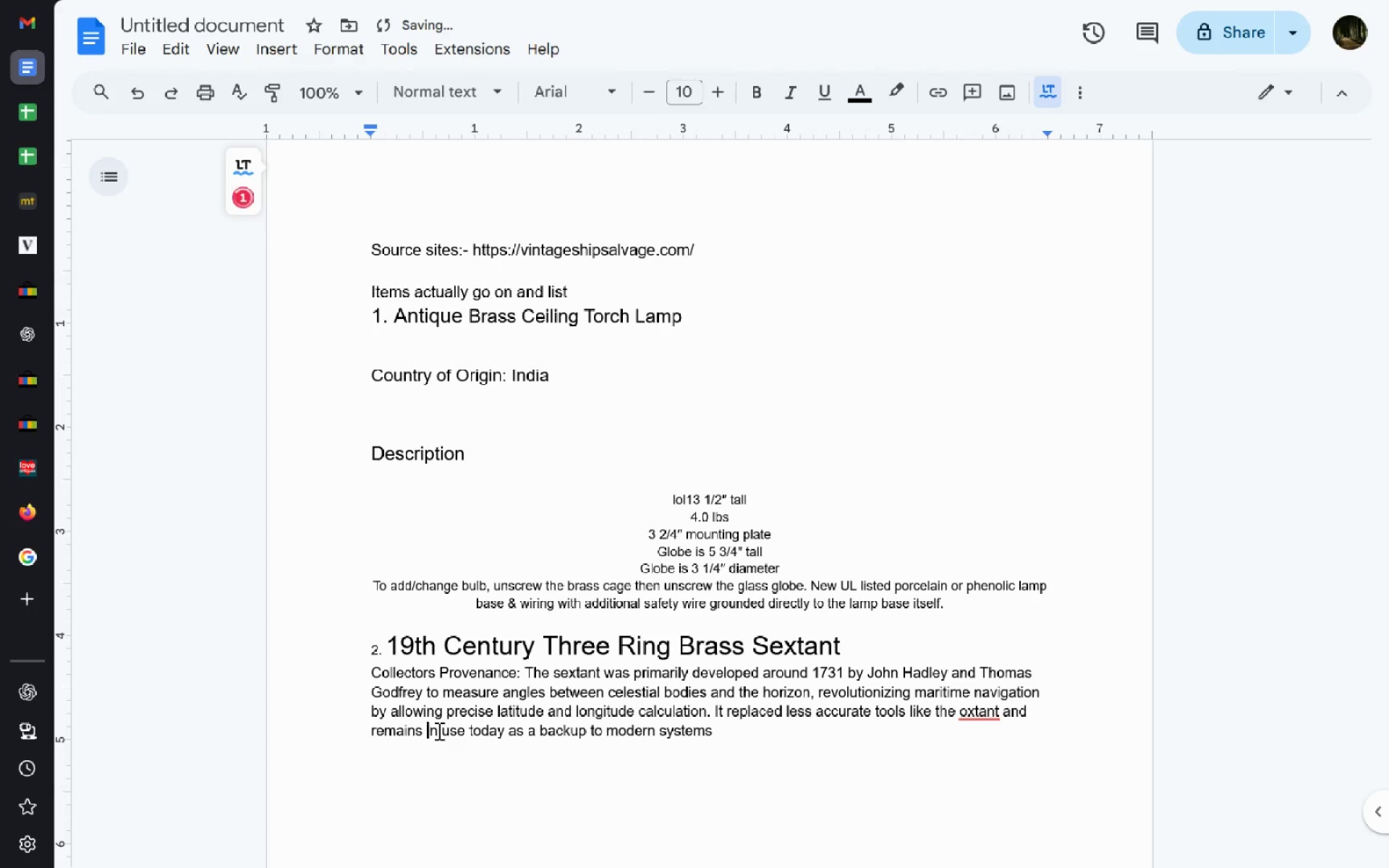 
key(Control+ArrowRight)
 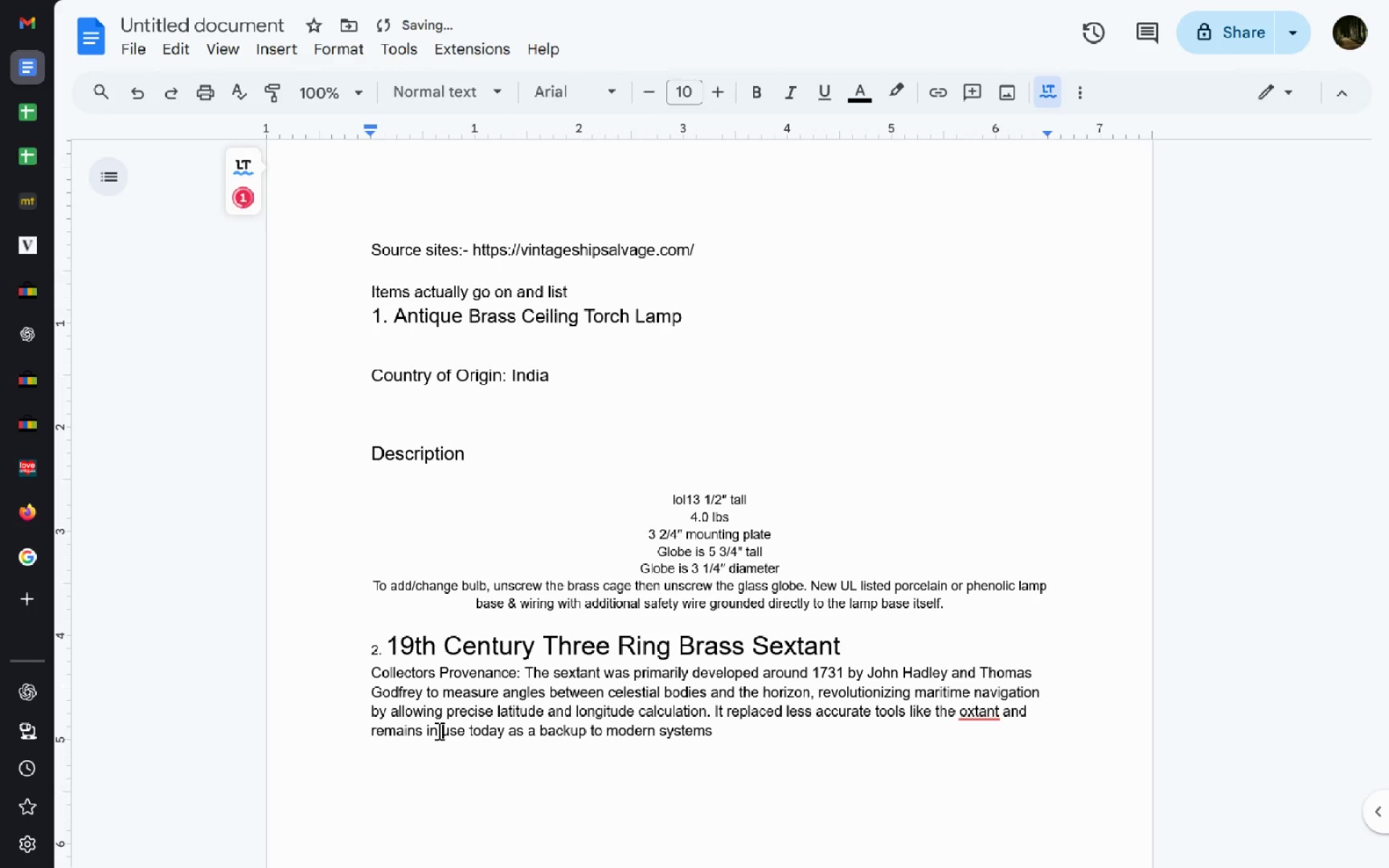 
key(Control+ArrowRight)
 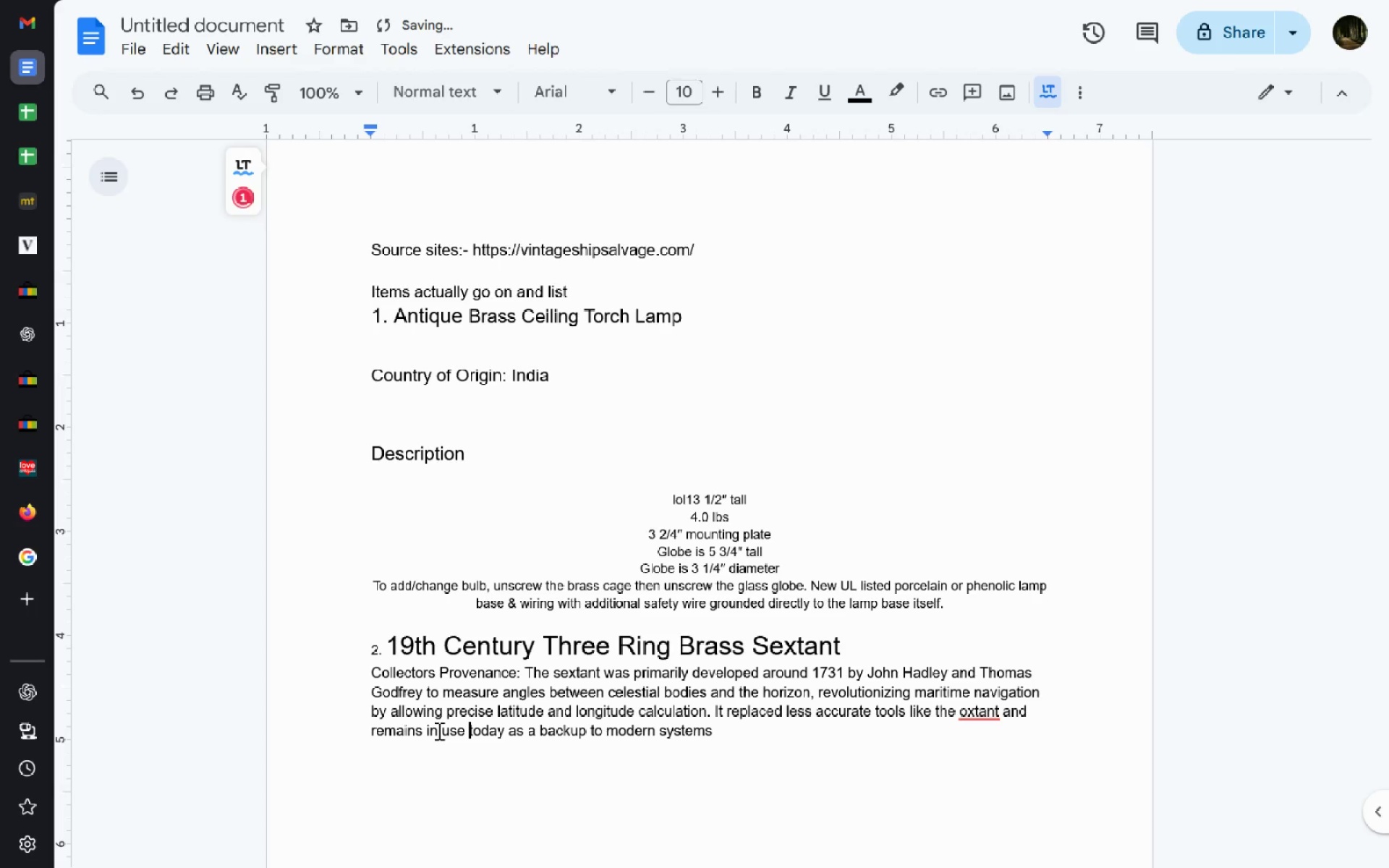 
key(Control+ArrowRight)
 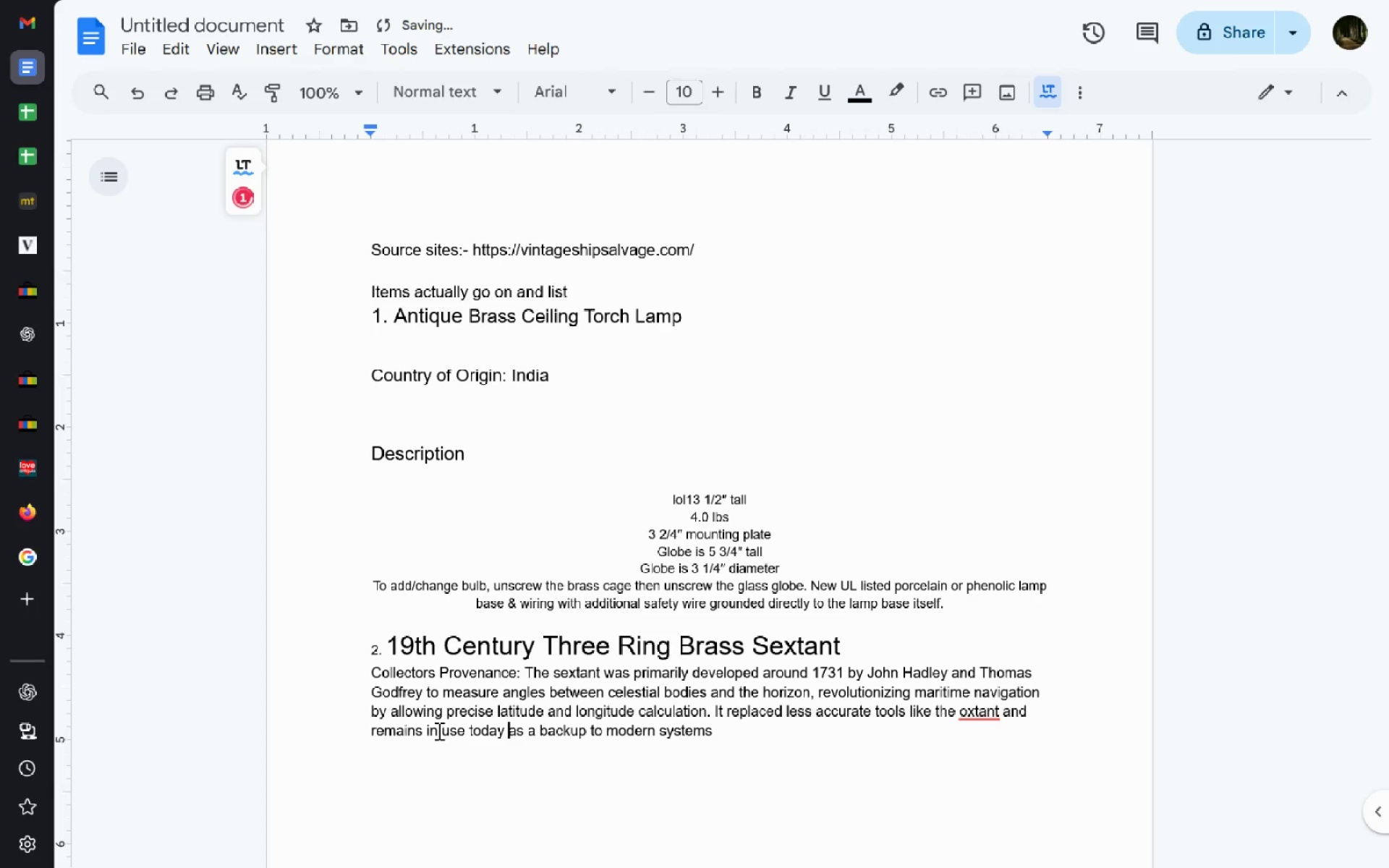 
key(Control+ArrowRight)
 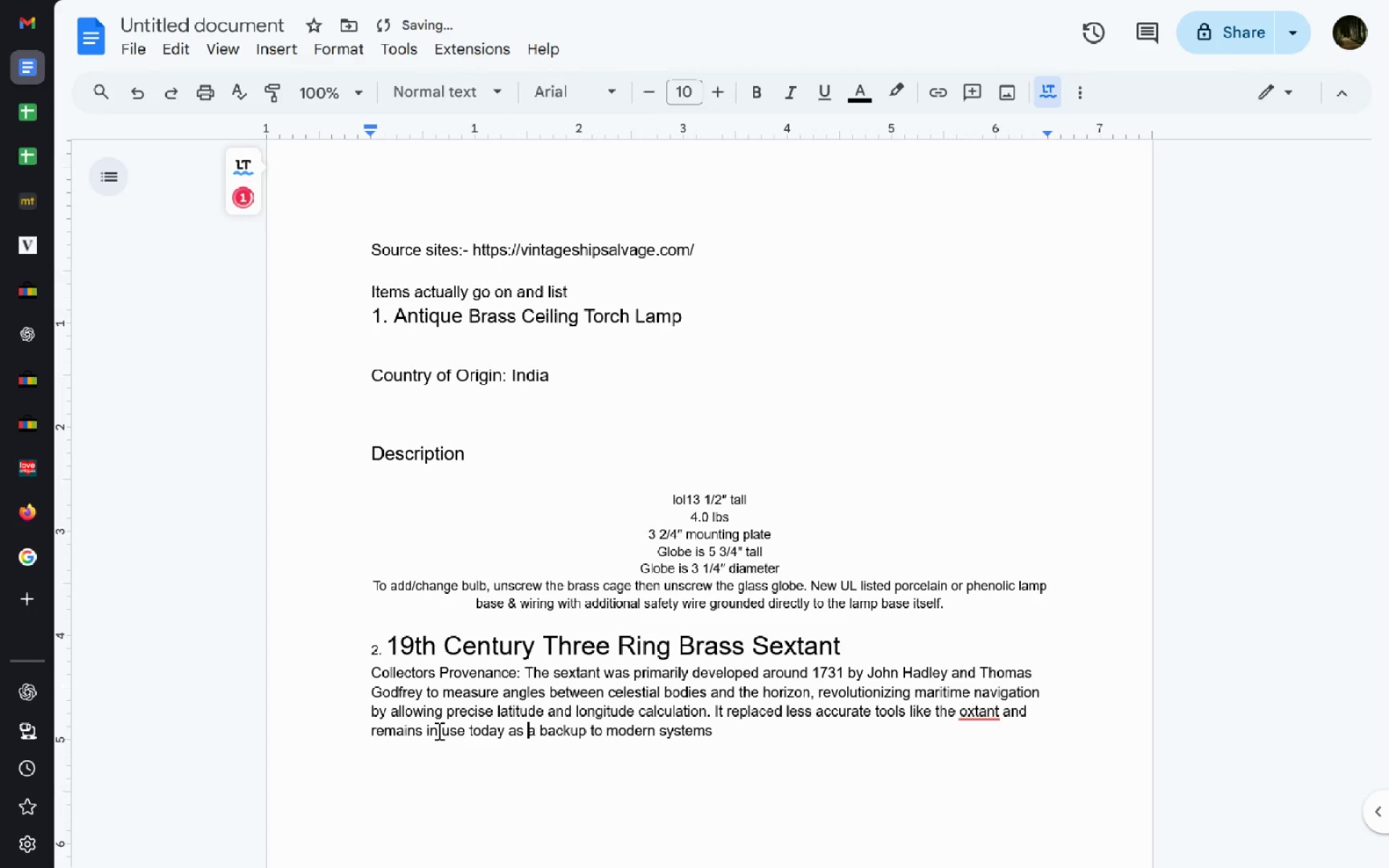 
key(Control+ArrowRight)
 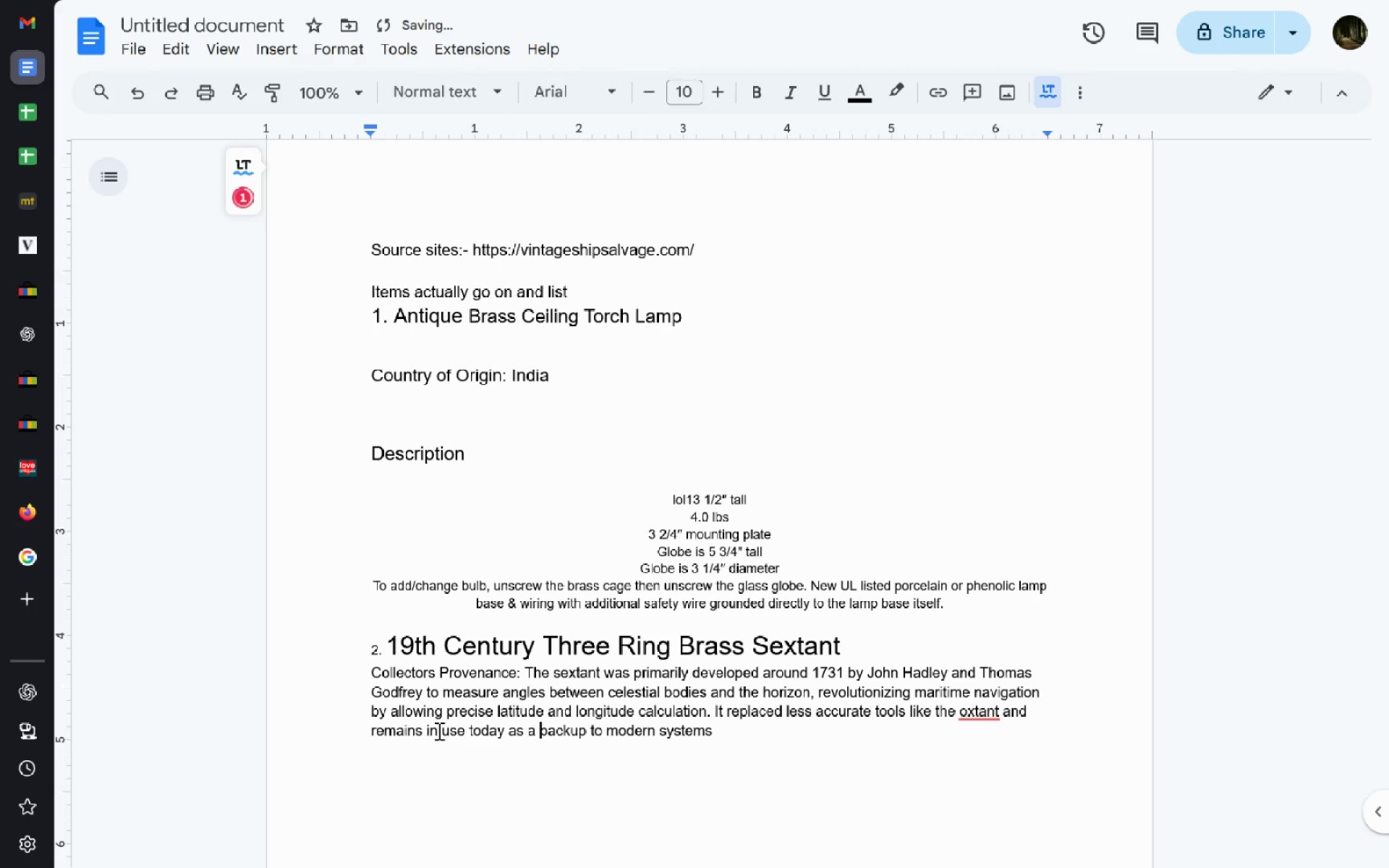 
key(Control+ArrowRight)
 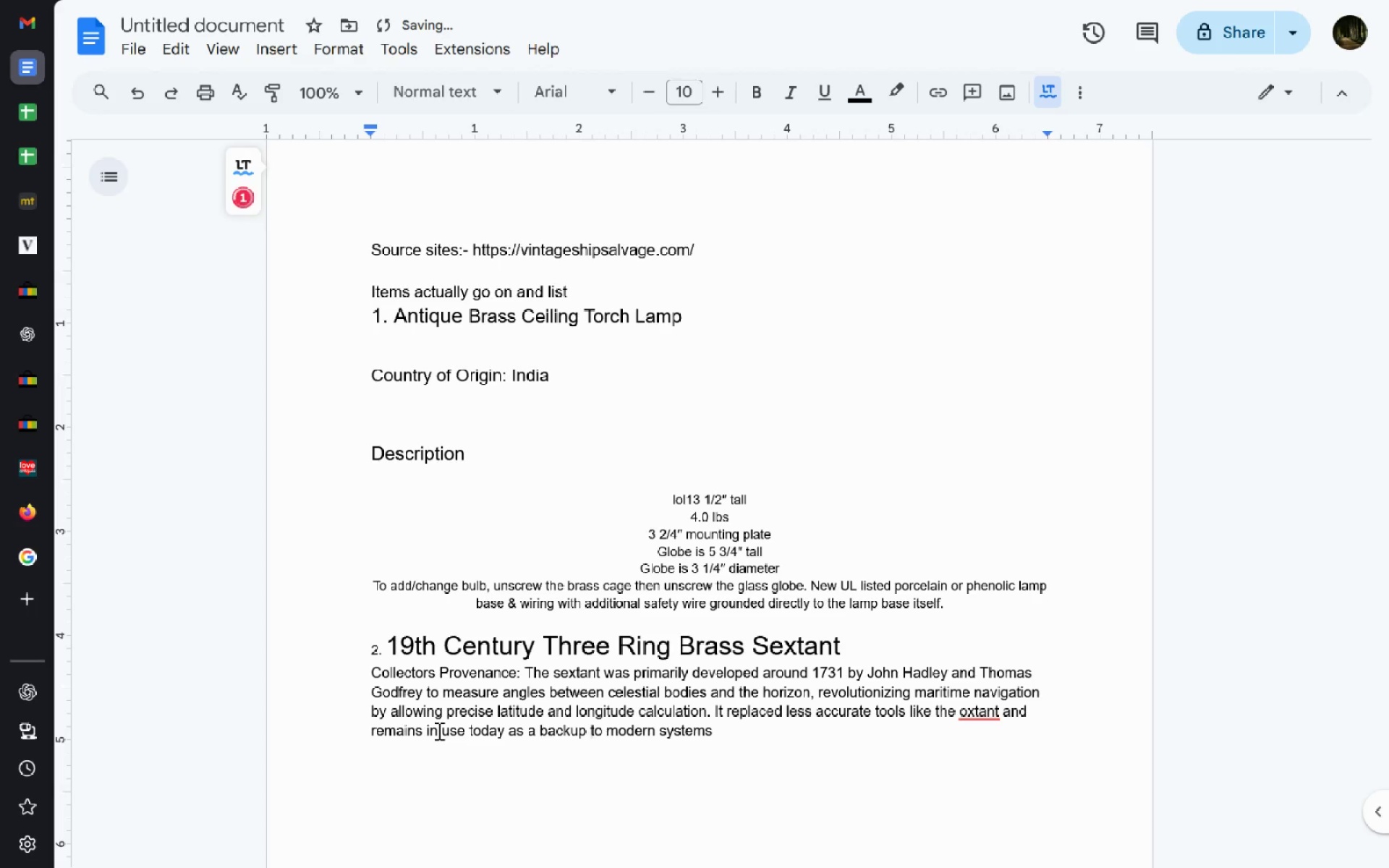 
key(Control+ArrowRight)
 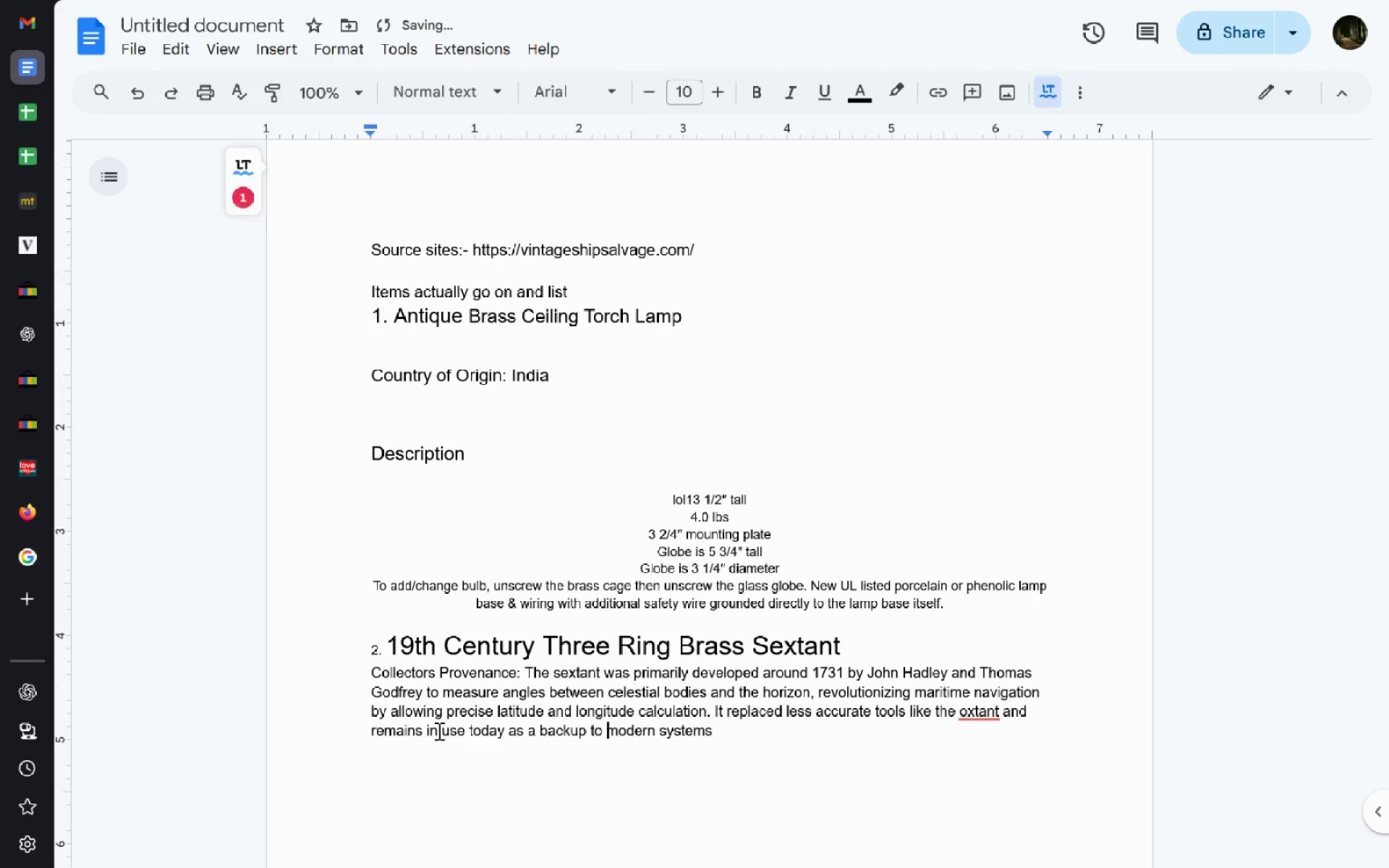 
key(Control+ArrowRight)
 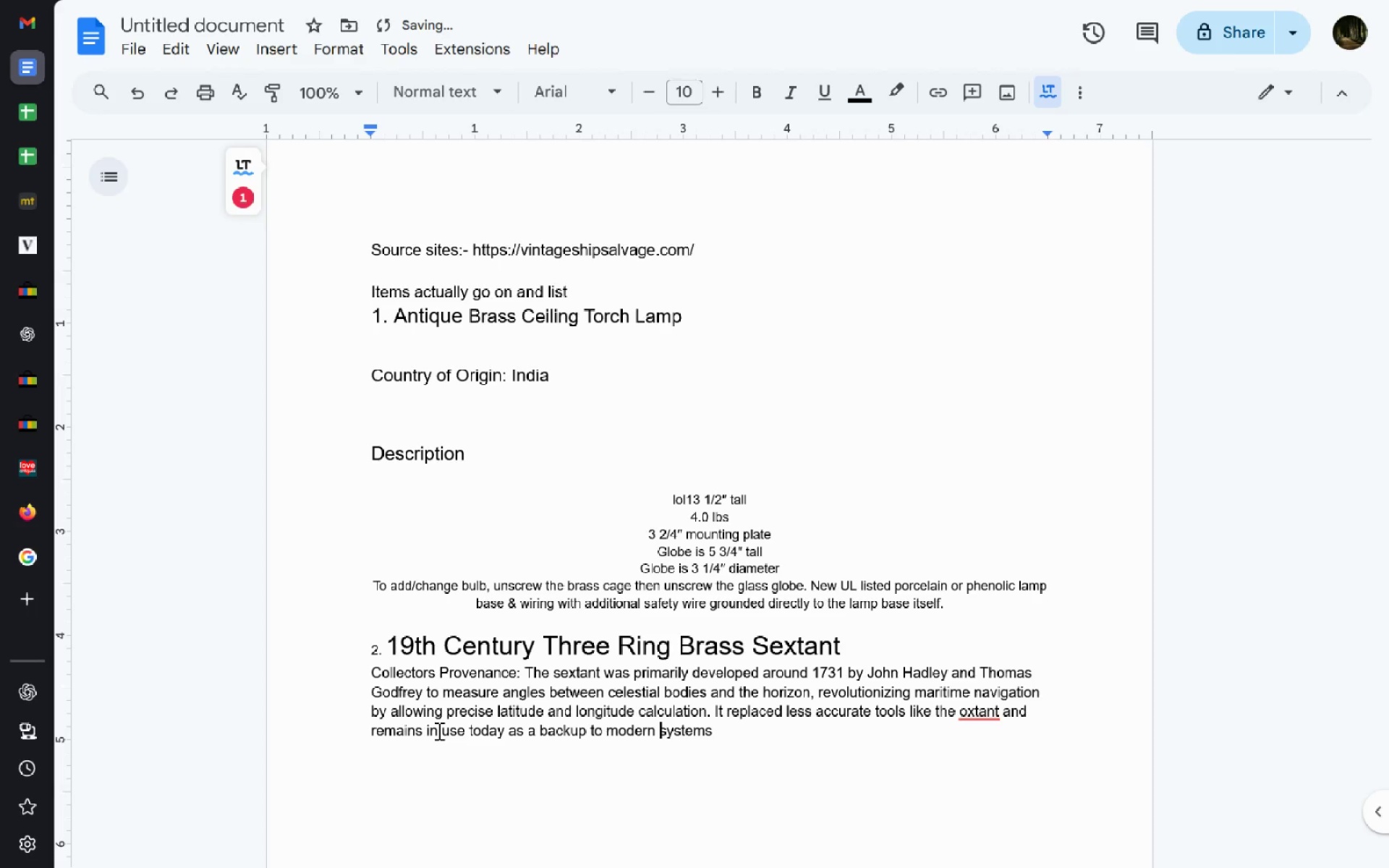 
key(Control+ArrowRight)
 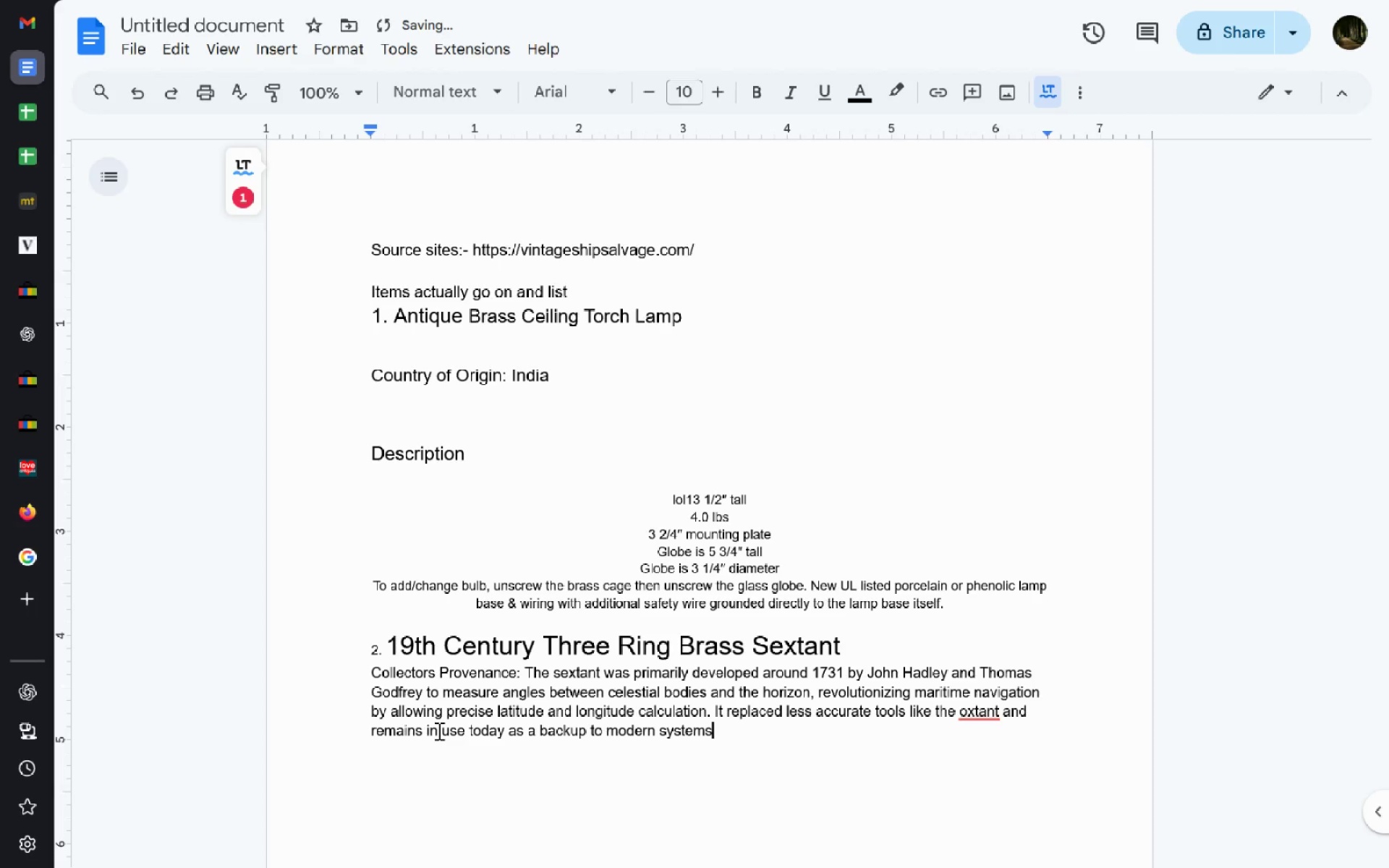 
key(Control+ArrowRight)
 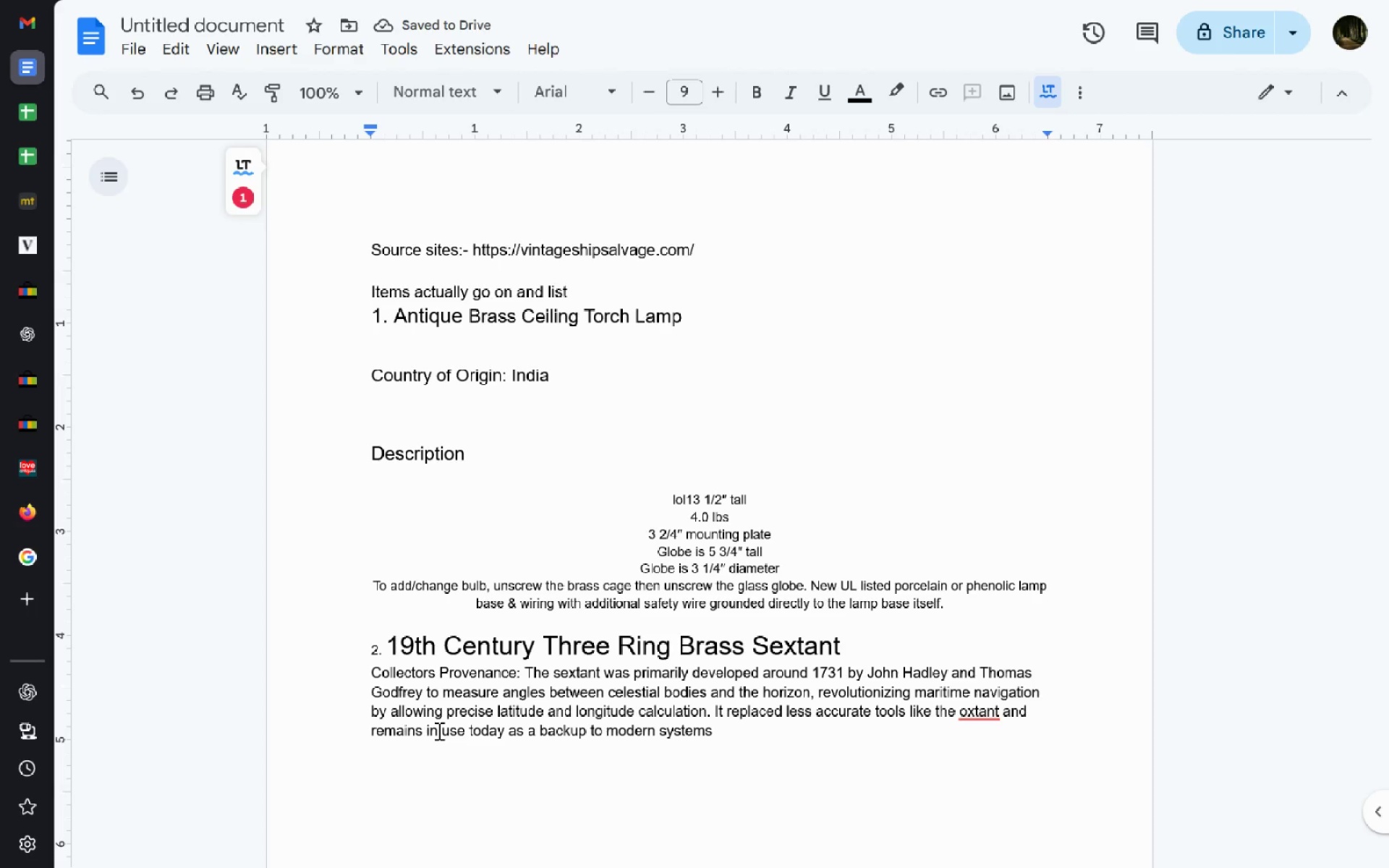 
key(Backspace)
type(. This item ca)
 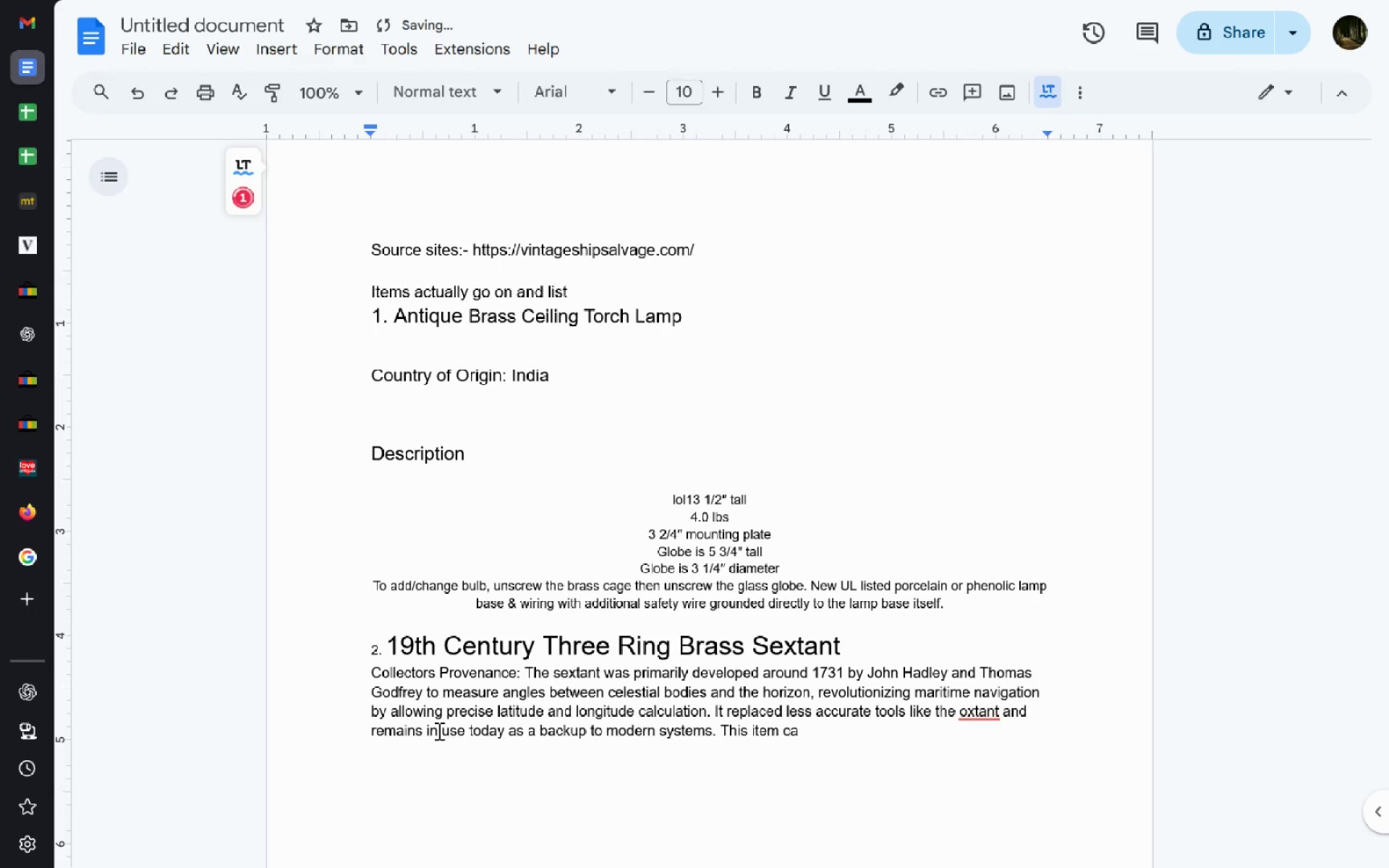 
key(Control+Backspace)
 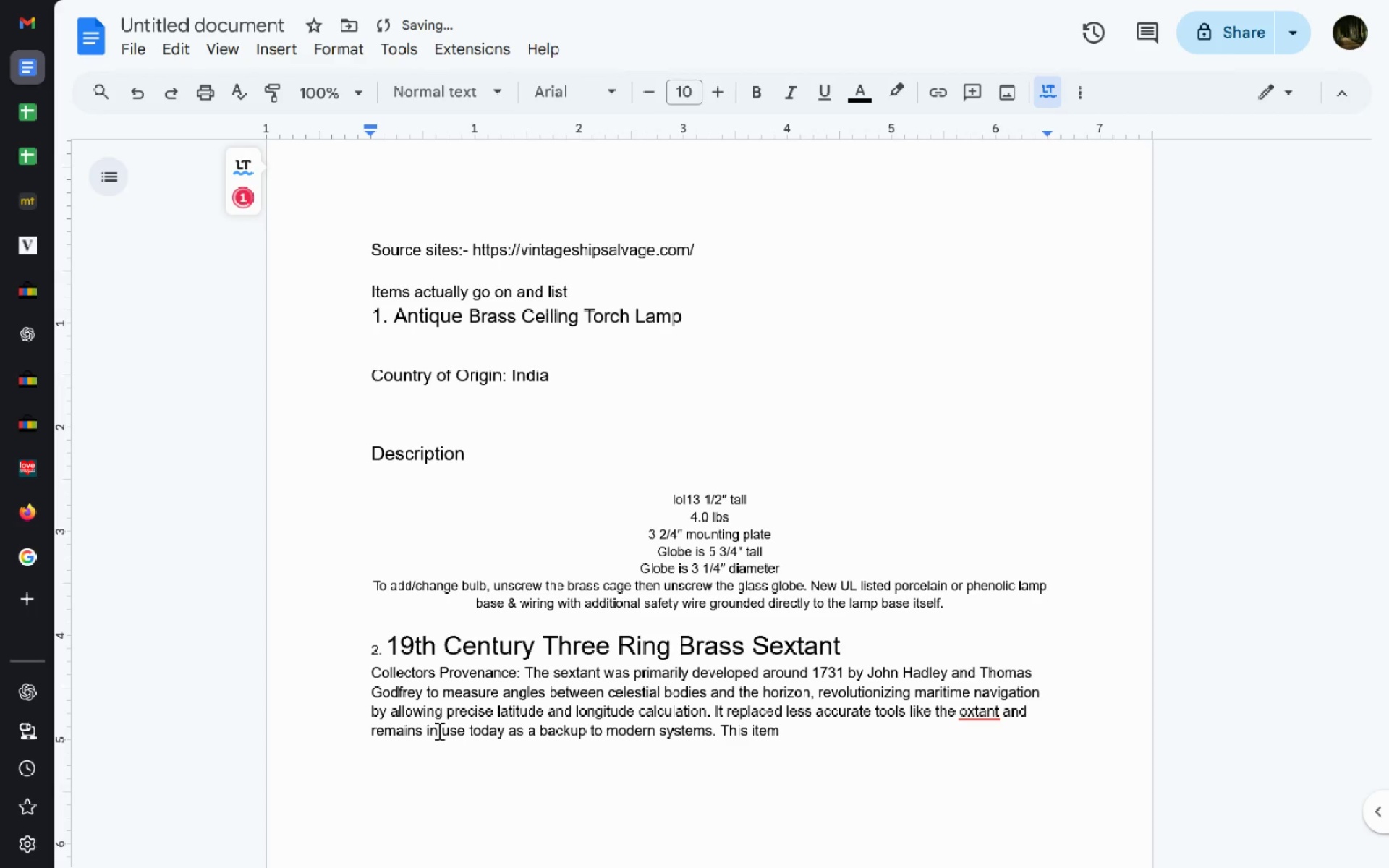 
key(Control+Backspace)
 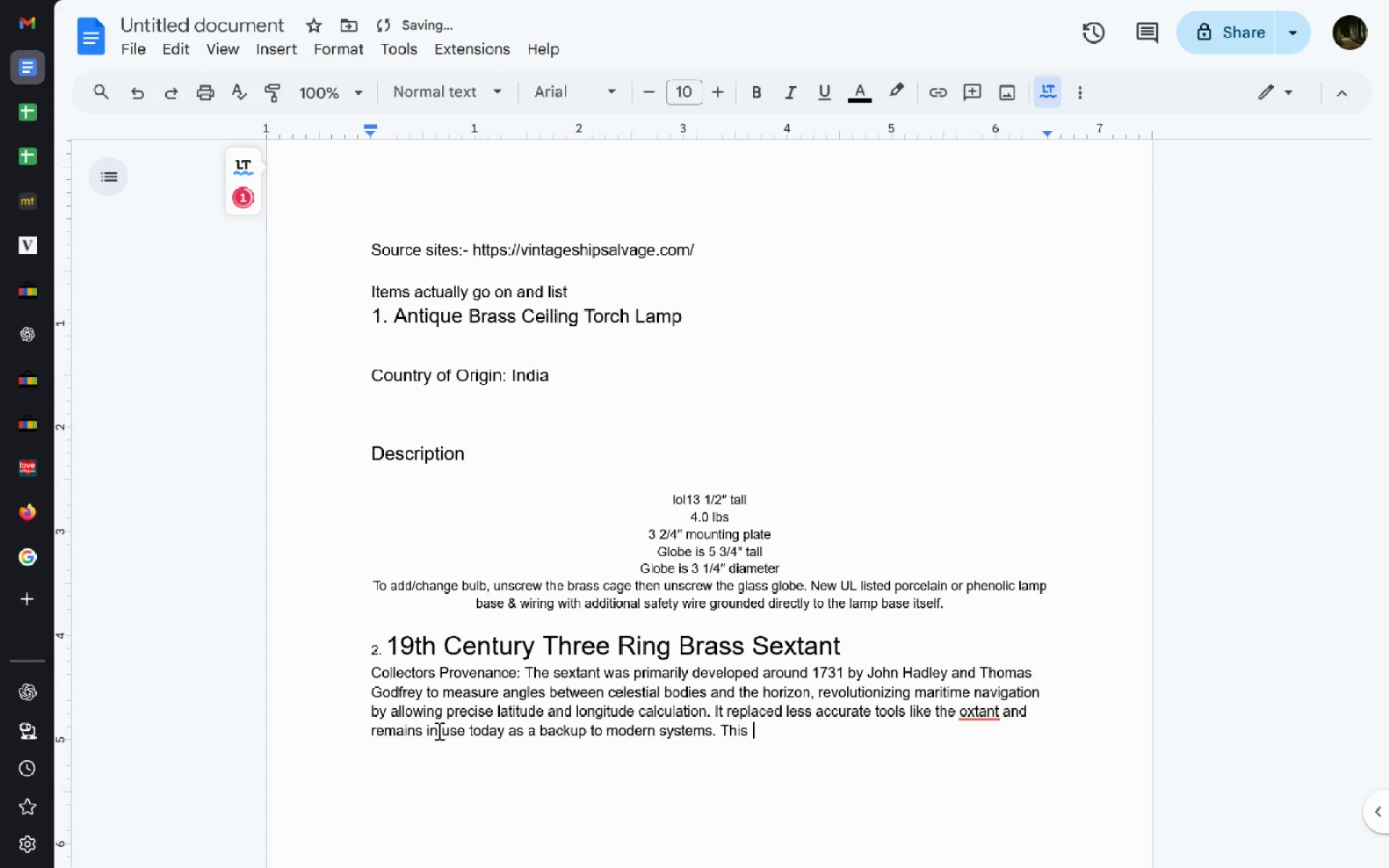 
key(Control+Backspace)
 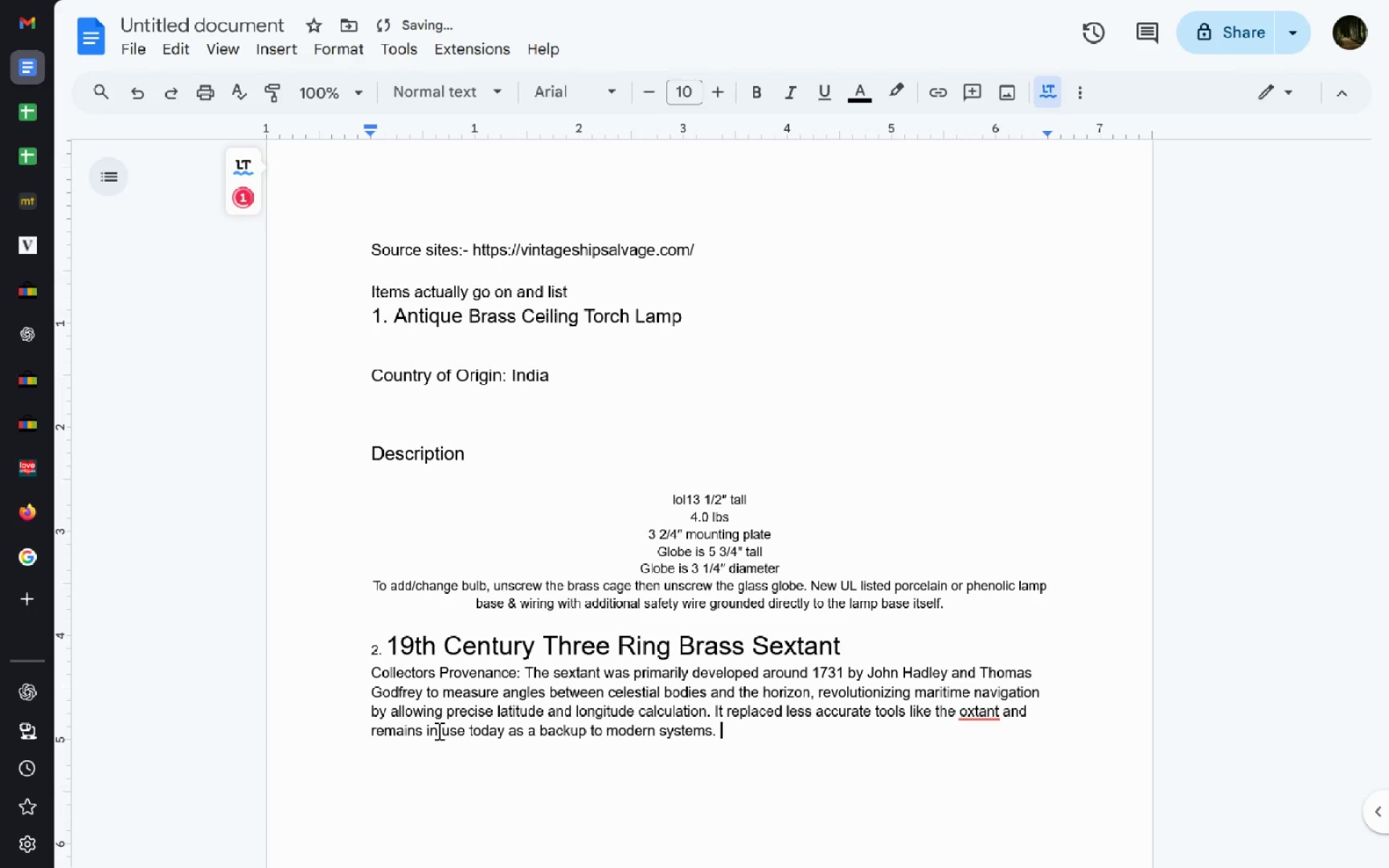 
type(Get )
 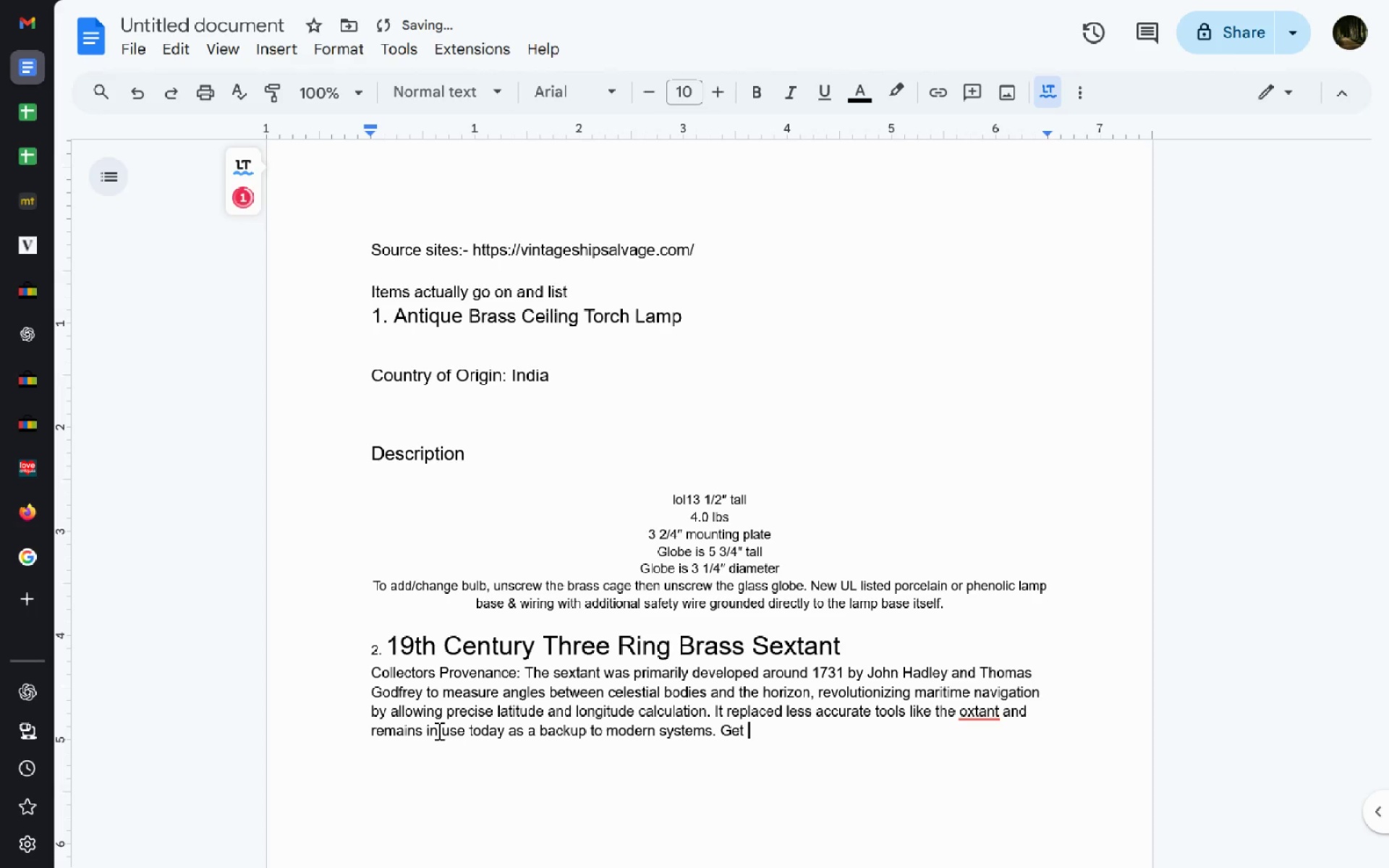 
key(Control+Backspace)
 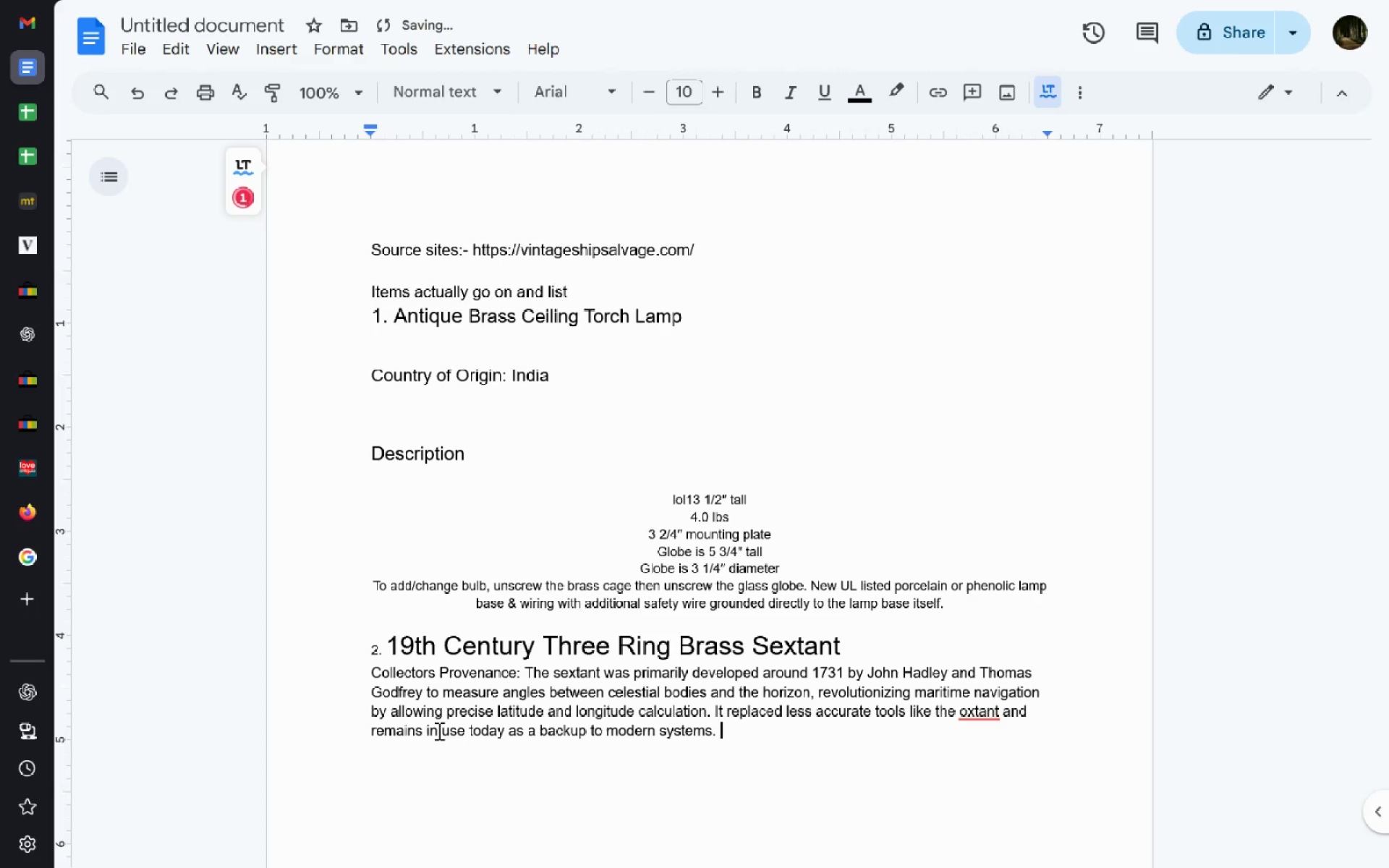 
key(Shift+ShiftLeft)
 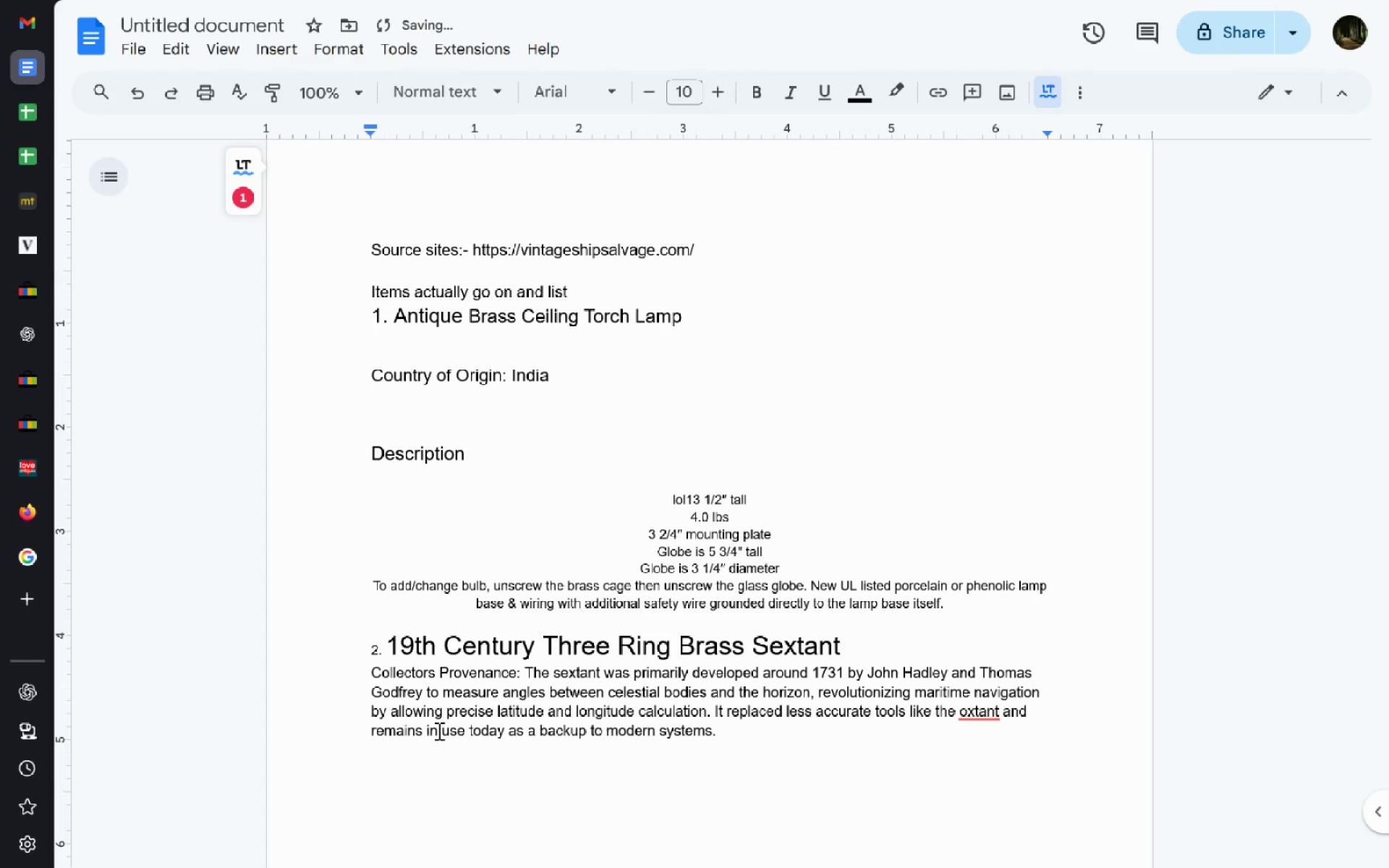 
key(Alt+Tab)